 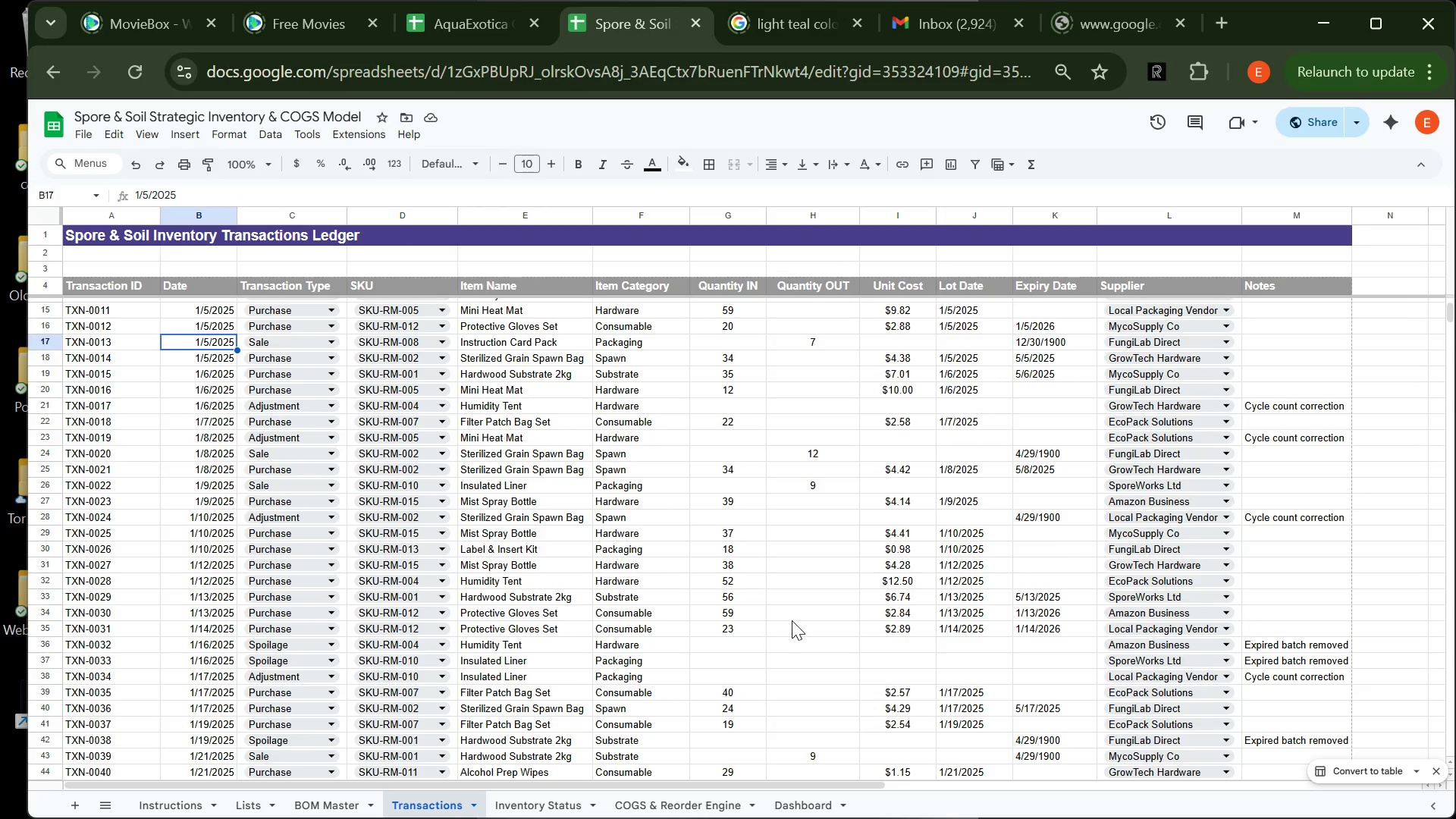 
left_click([541, 817])
 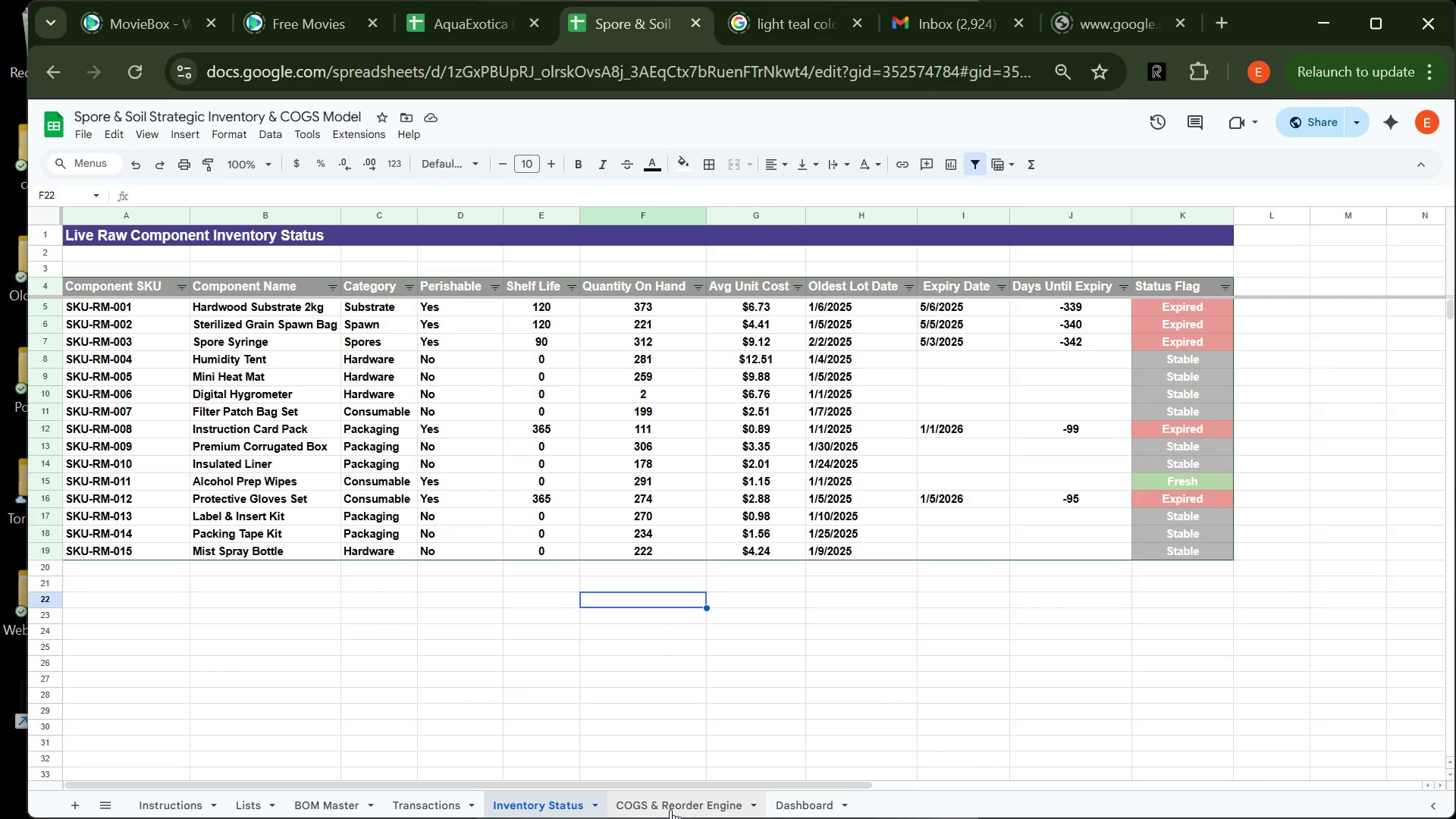 
left_click([670, 809])
 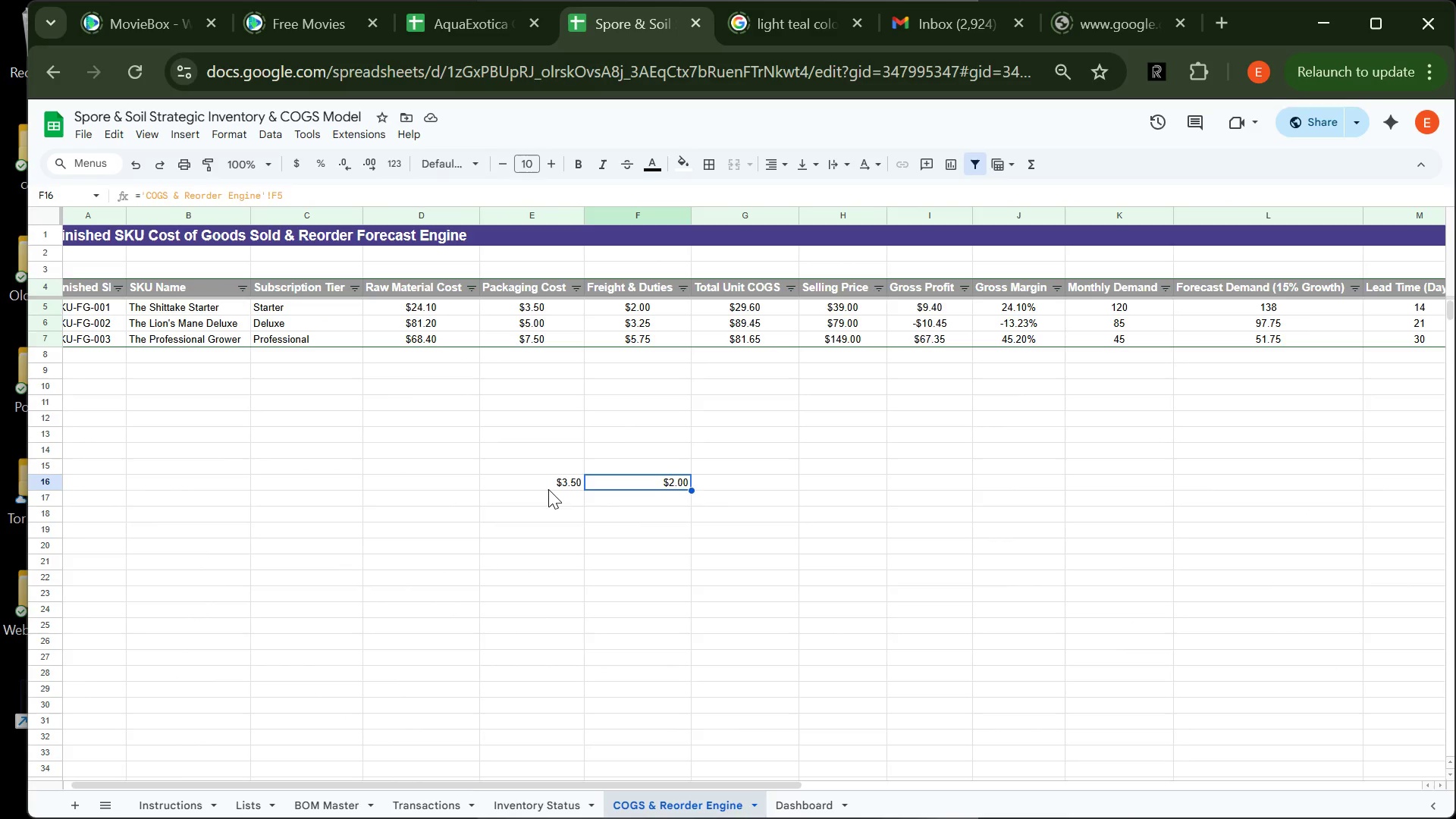 
left_click([548, 488])
 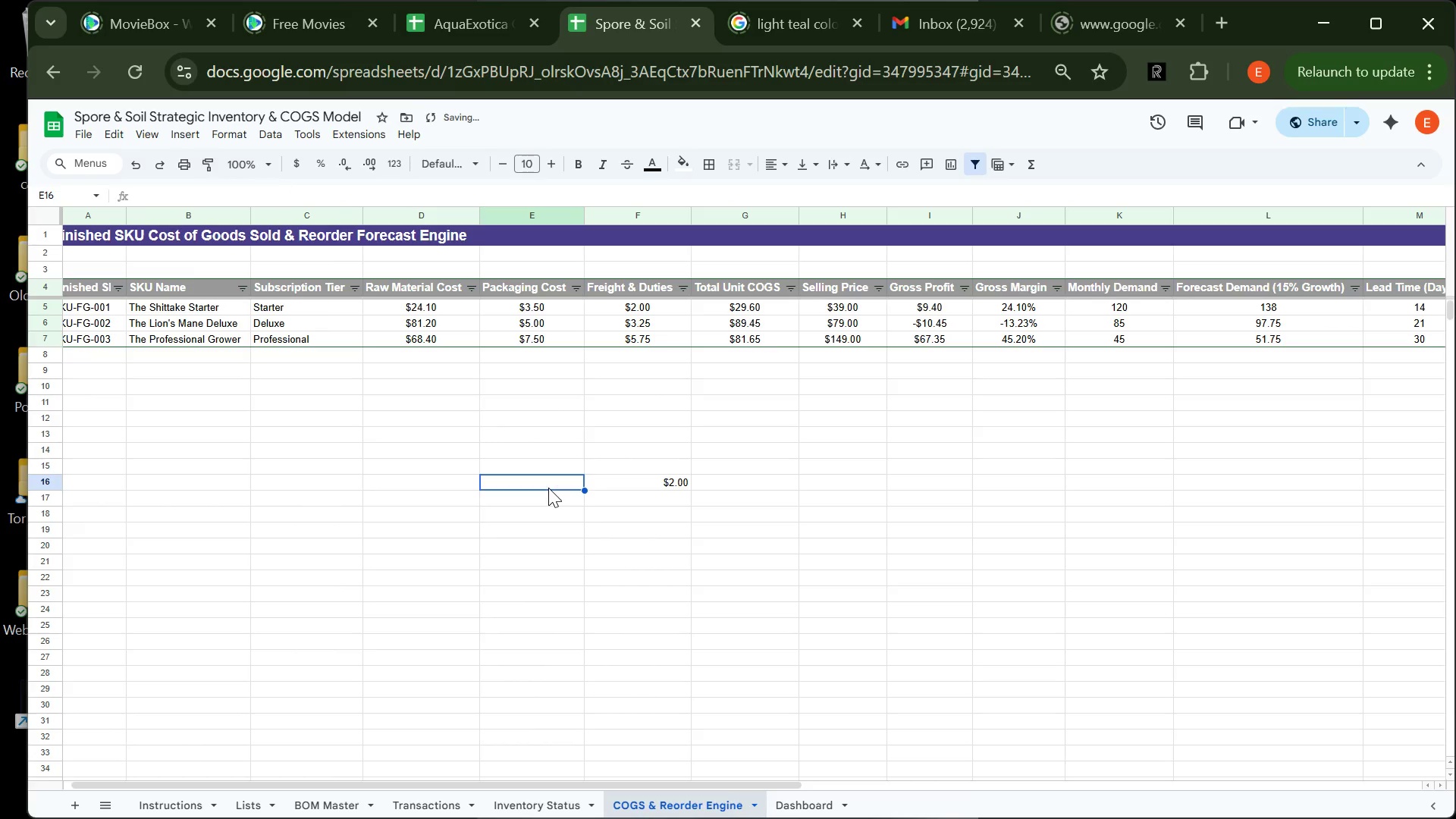 
key(Backspace)
 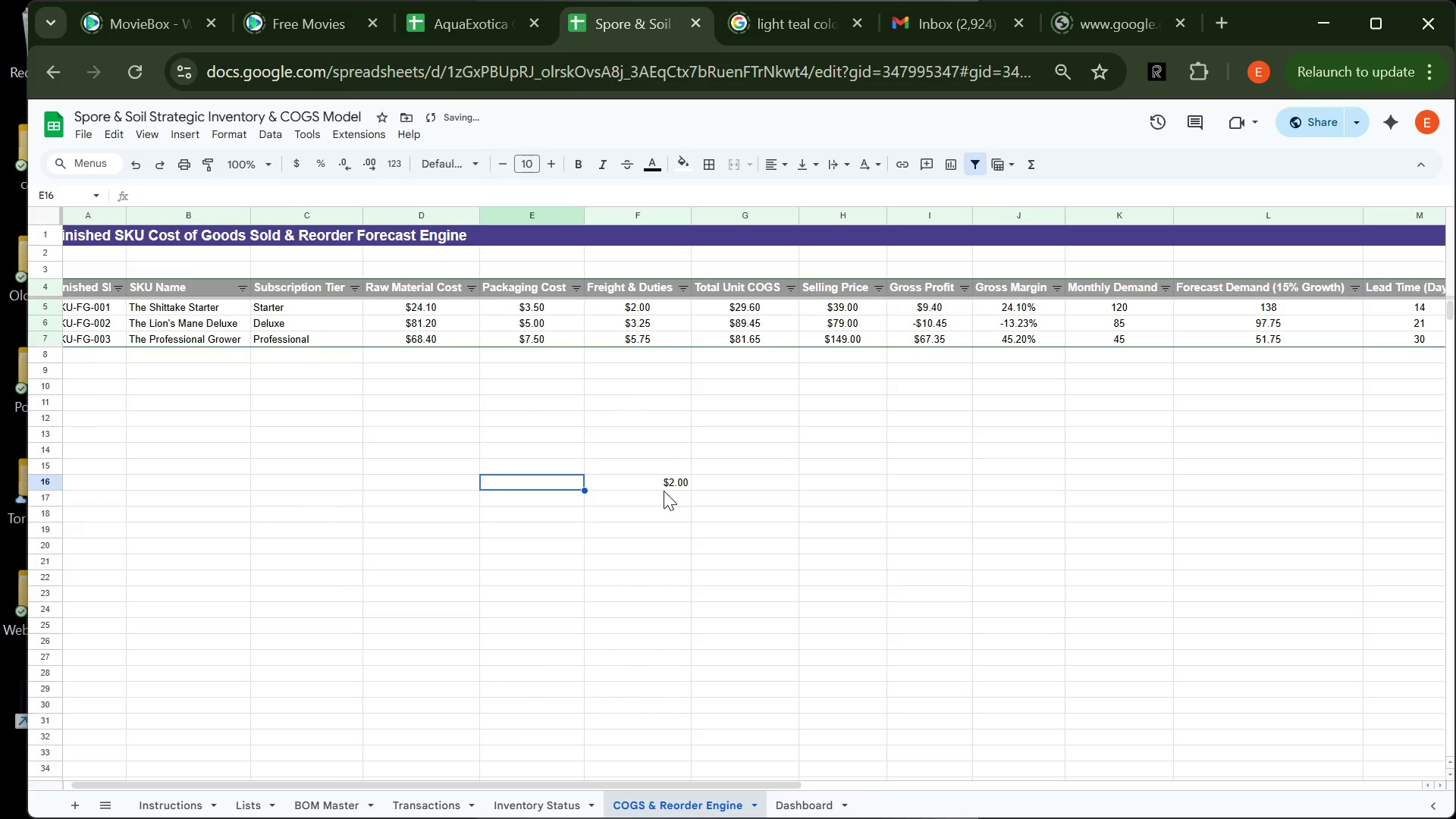 
left_click([664, 491])
 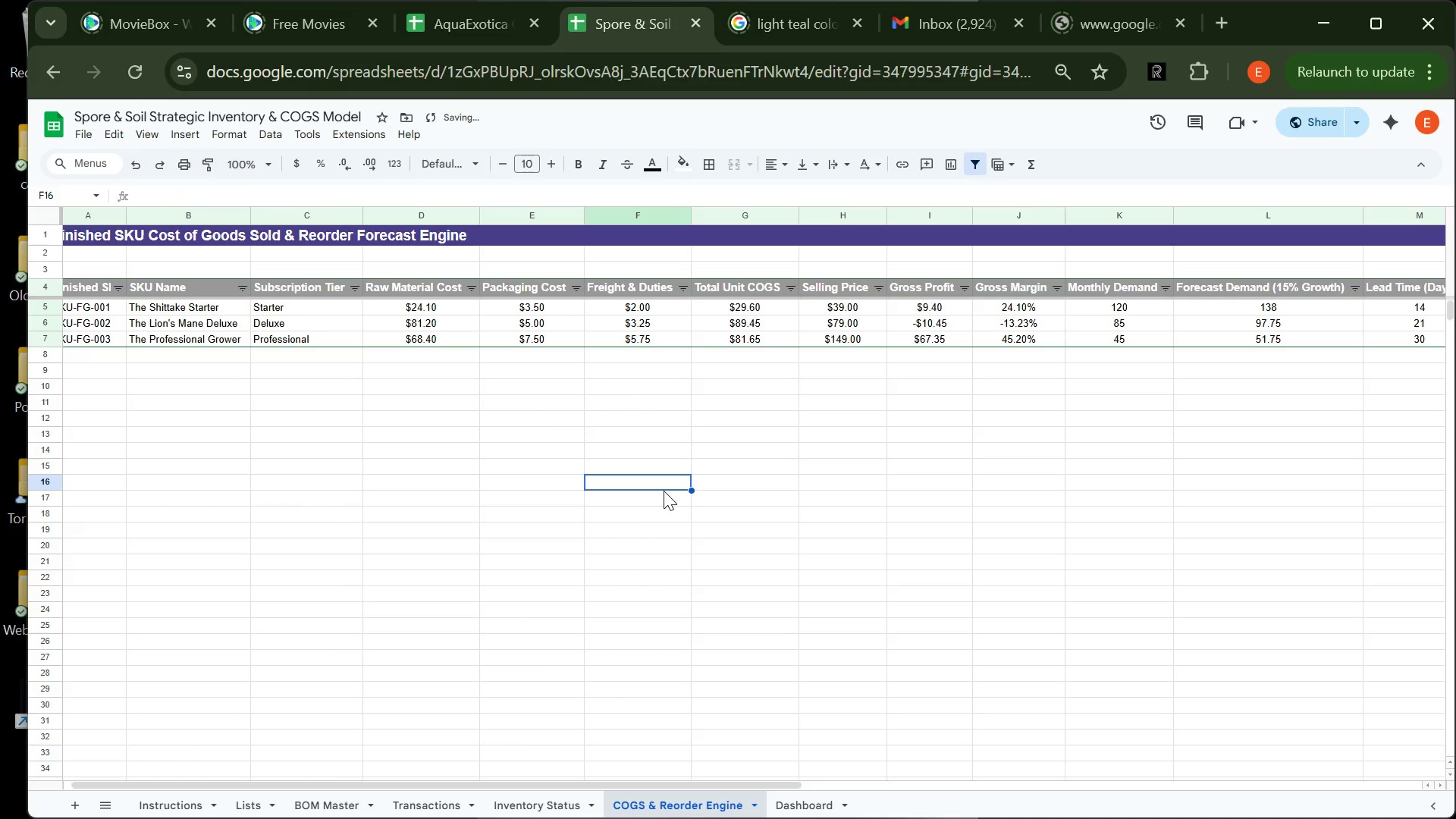 
key(Backspace)
 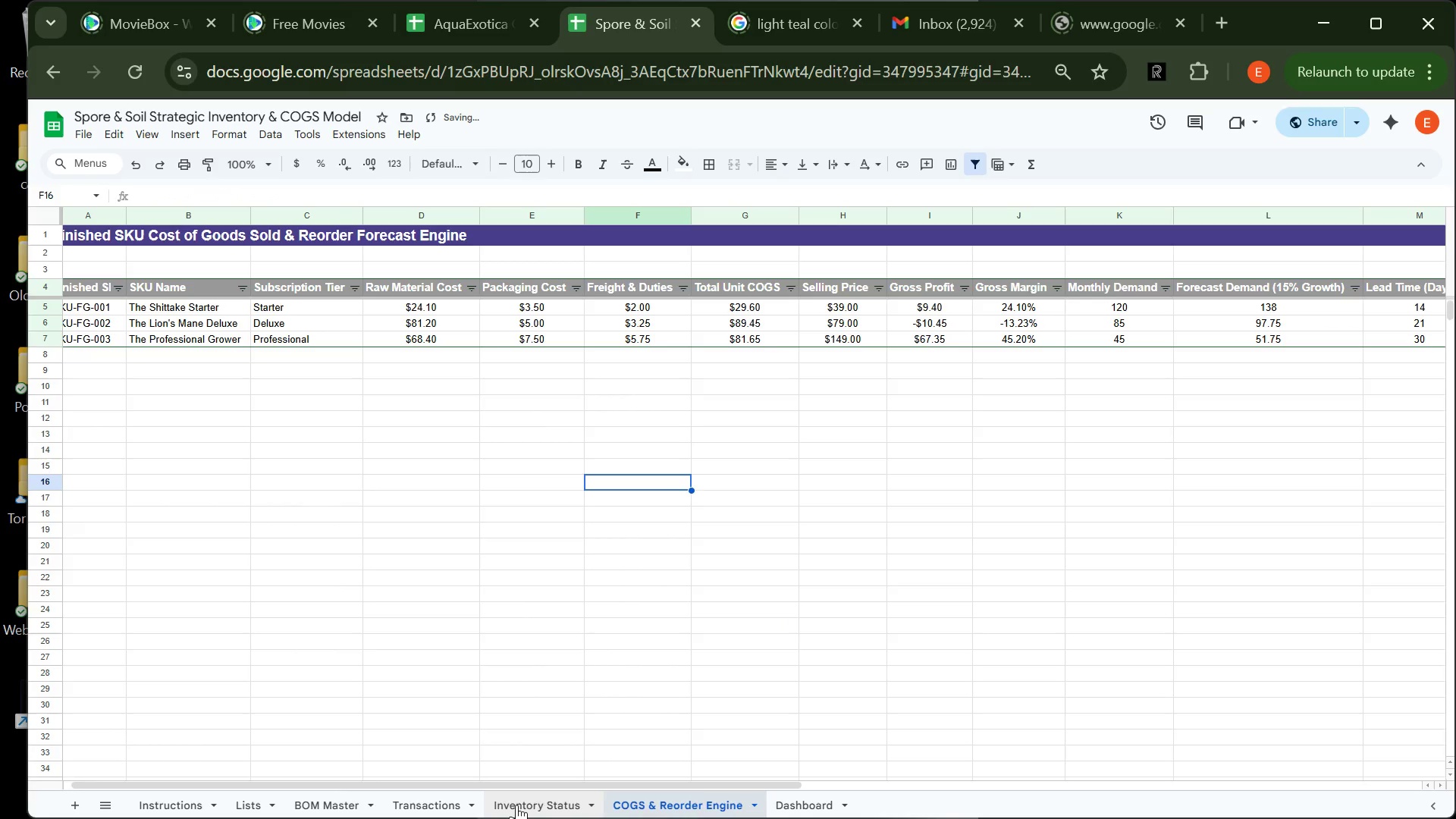 
left_click([516, 805])
 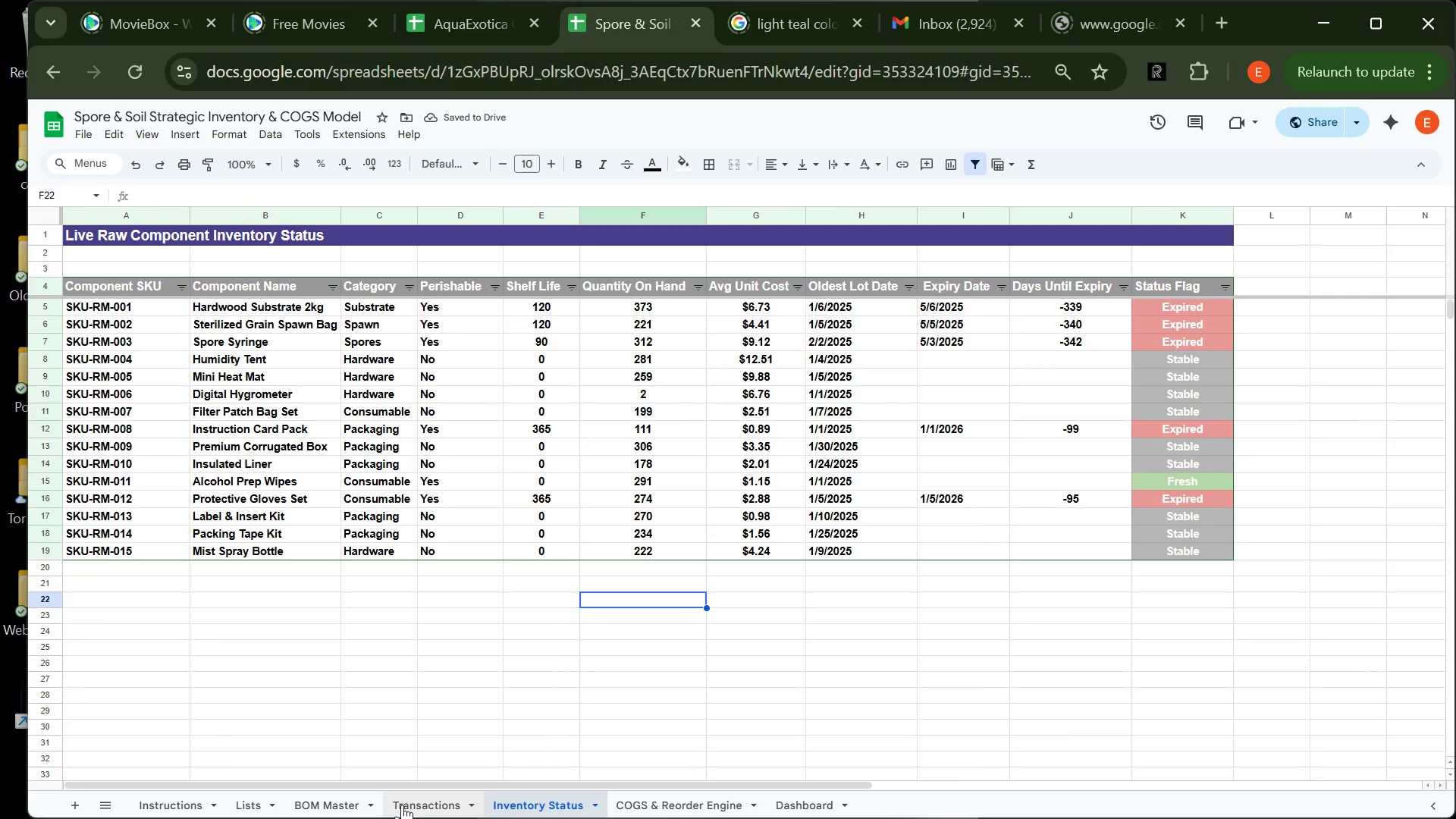 
left_click([402, 805])
 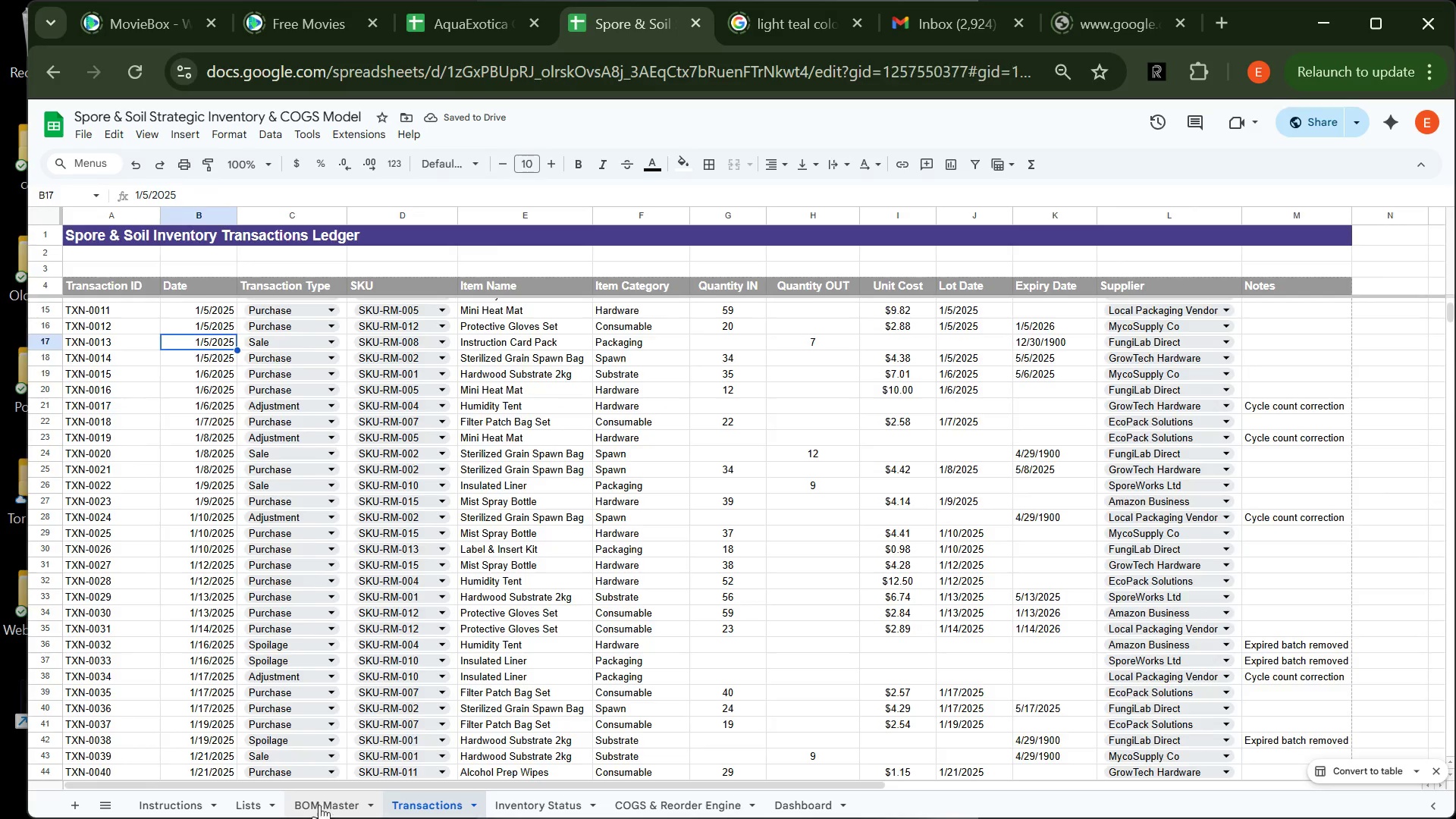 
left_click([319, 805])
 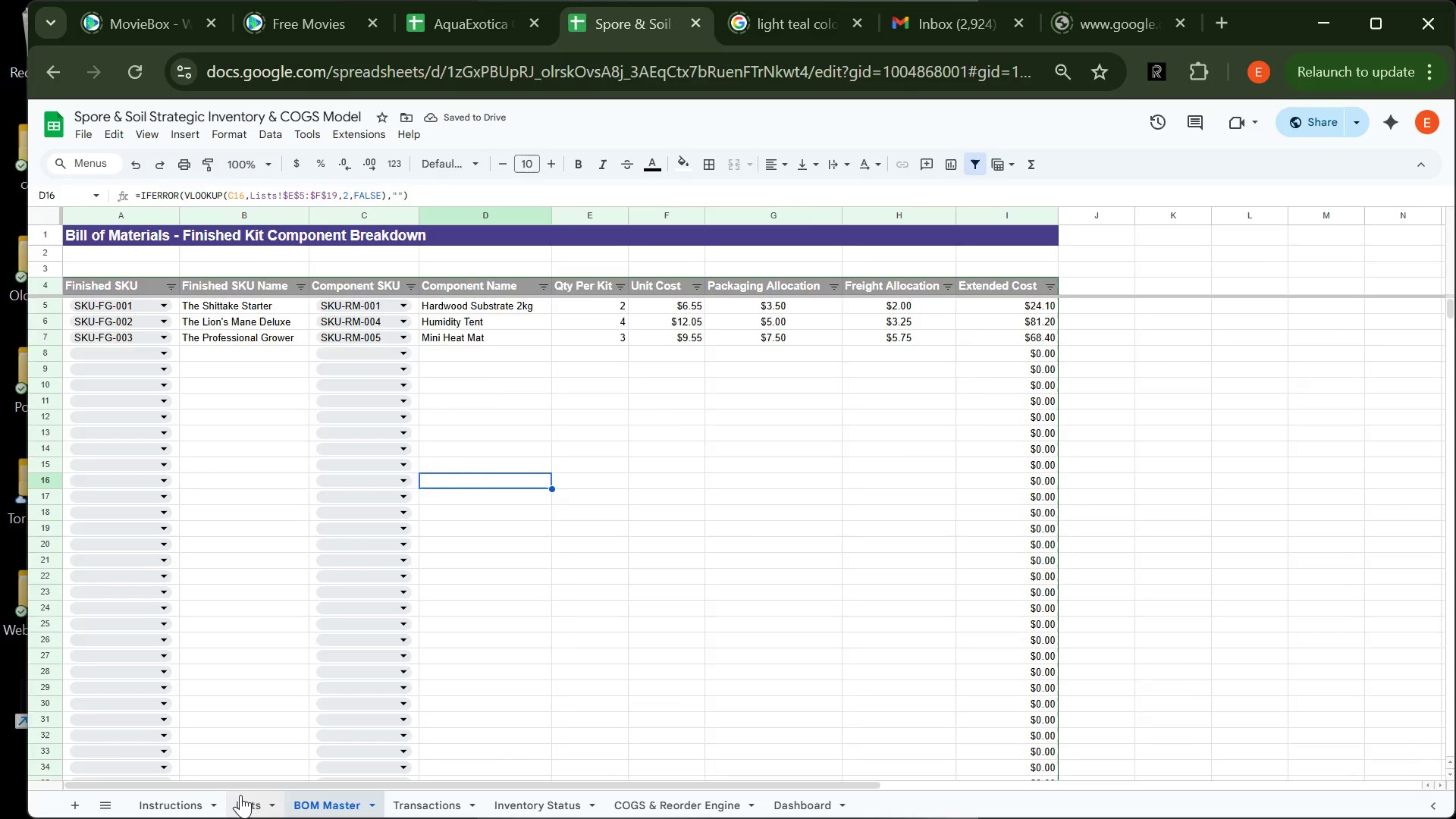 
left_click([240, 795])
 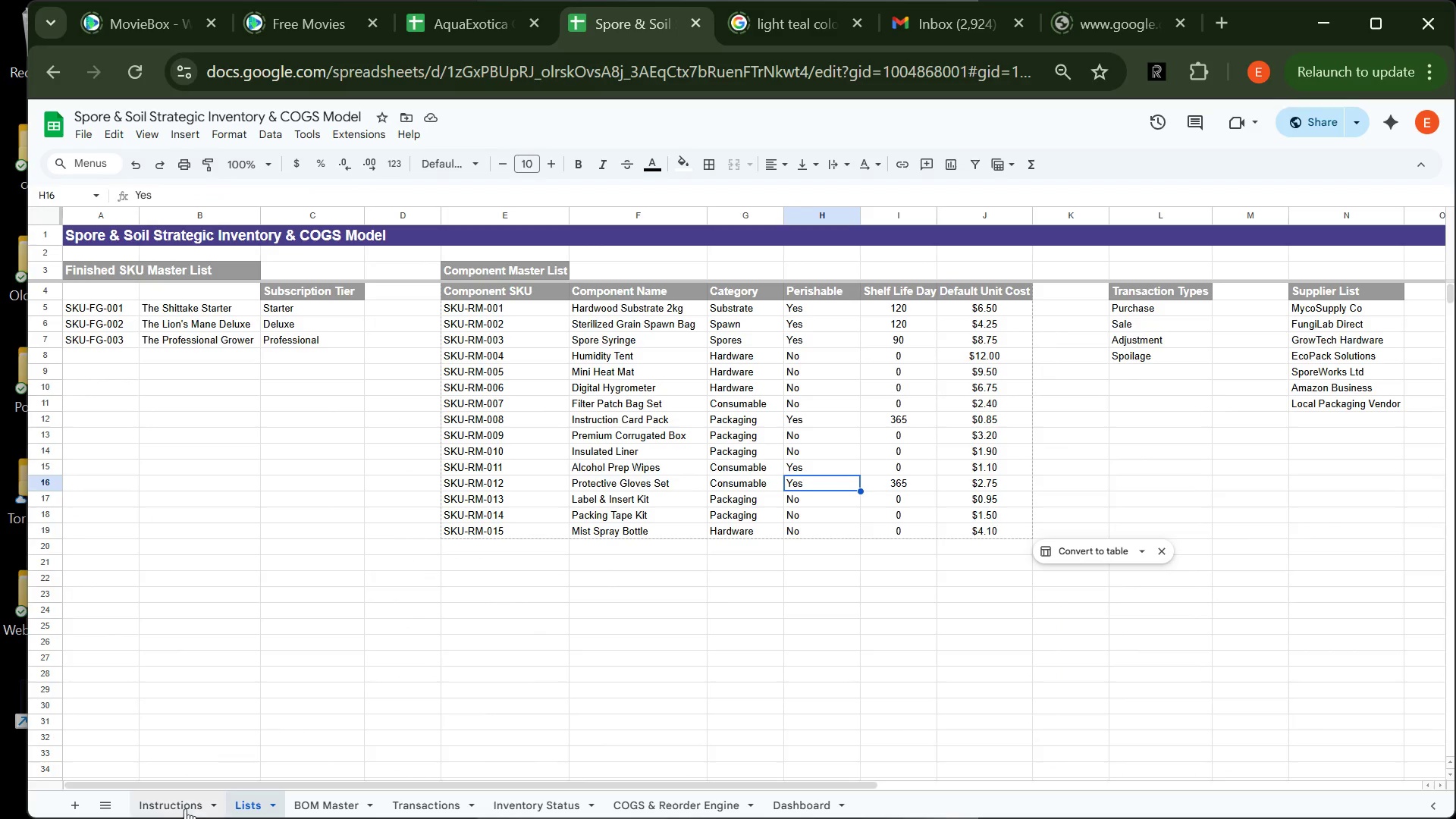 
left_click([180, 811])
 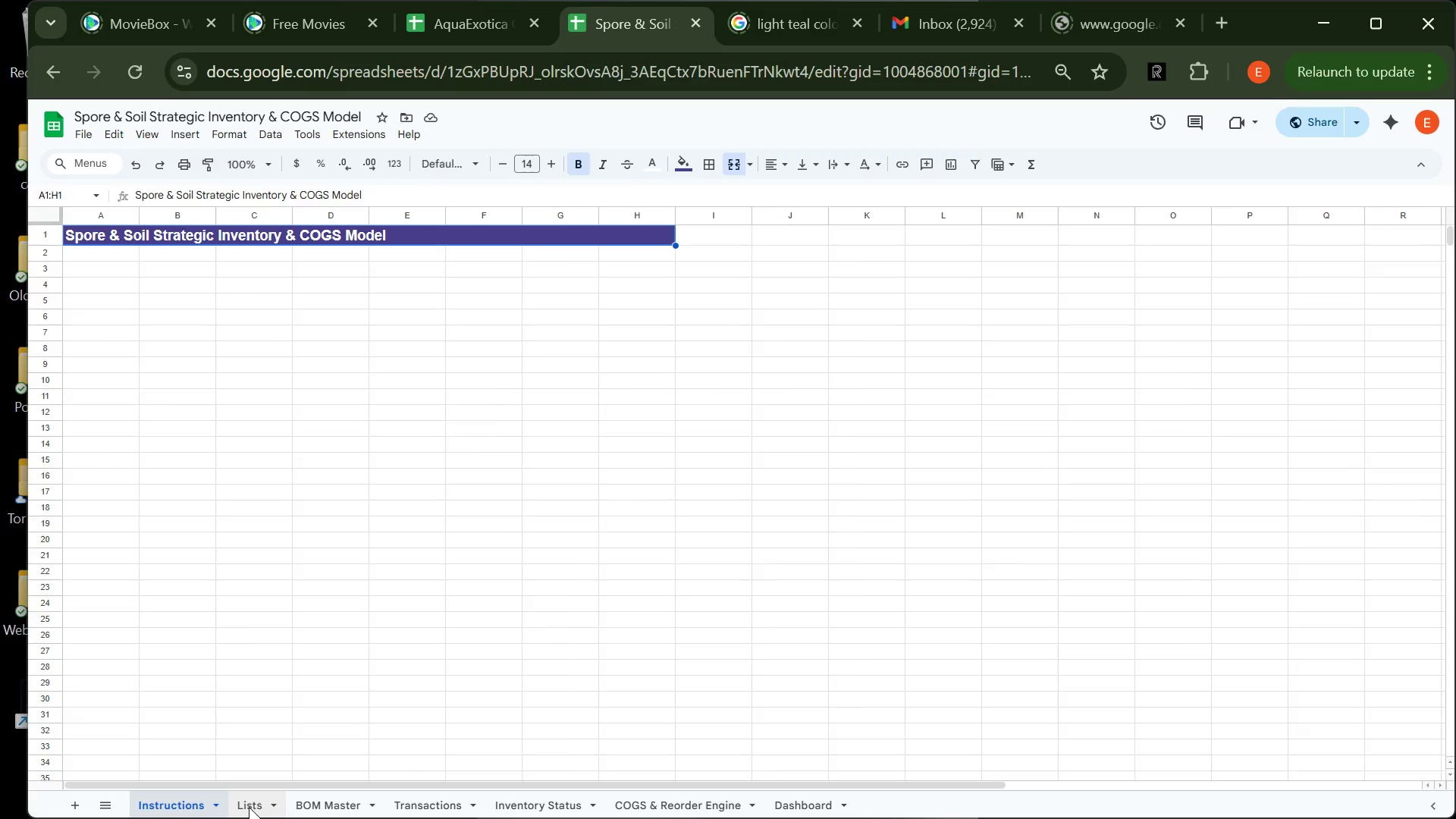 
left_click([249, 807])
 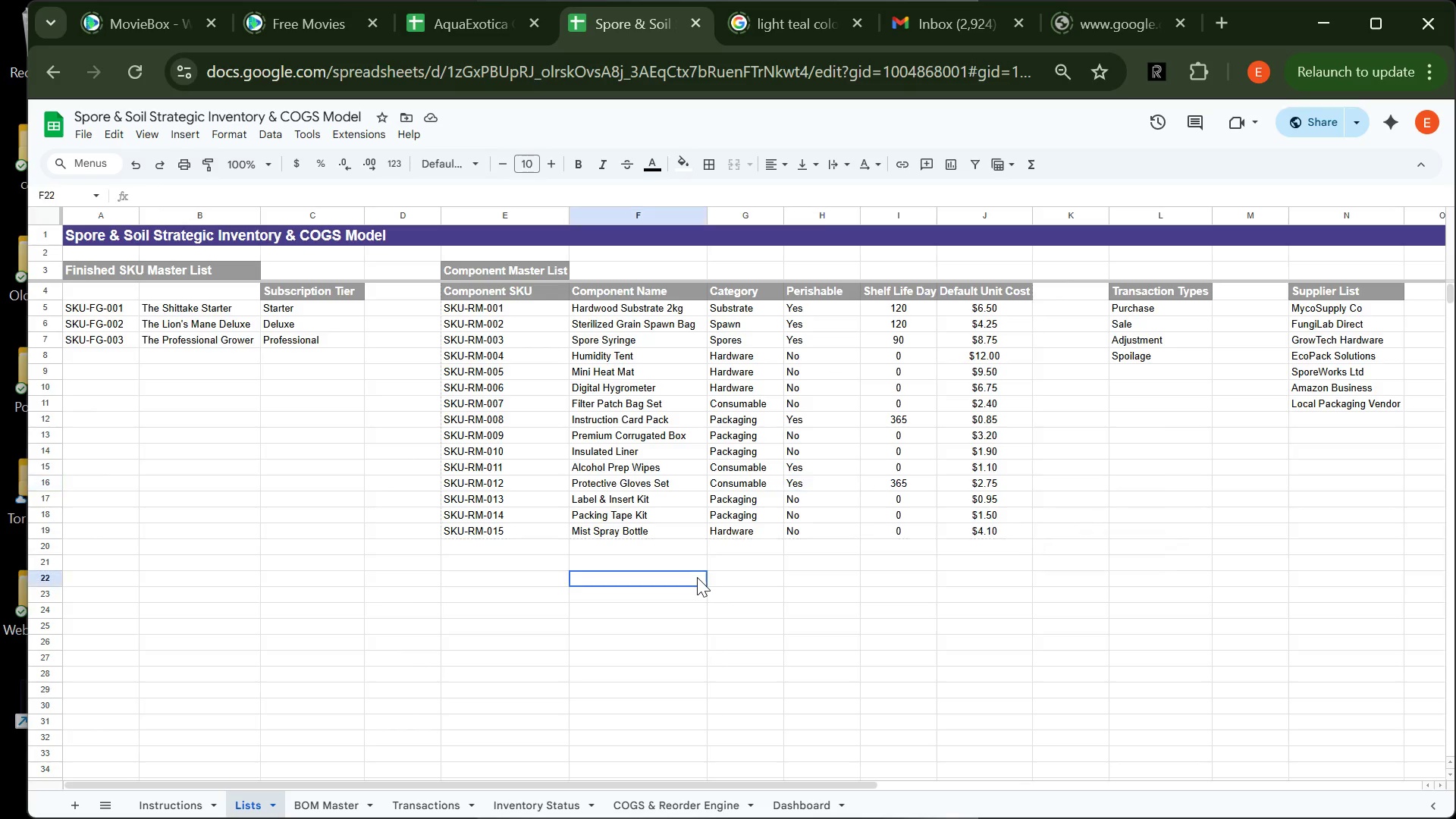 
left_click([697, 577])
 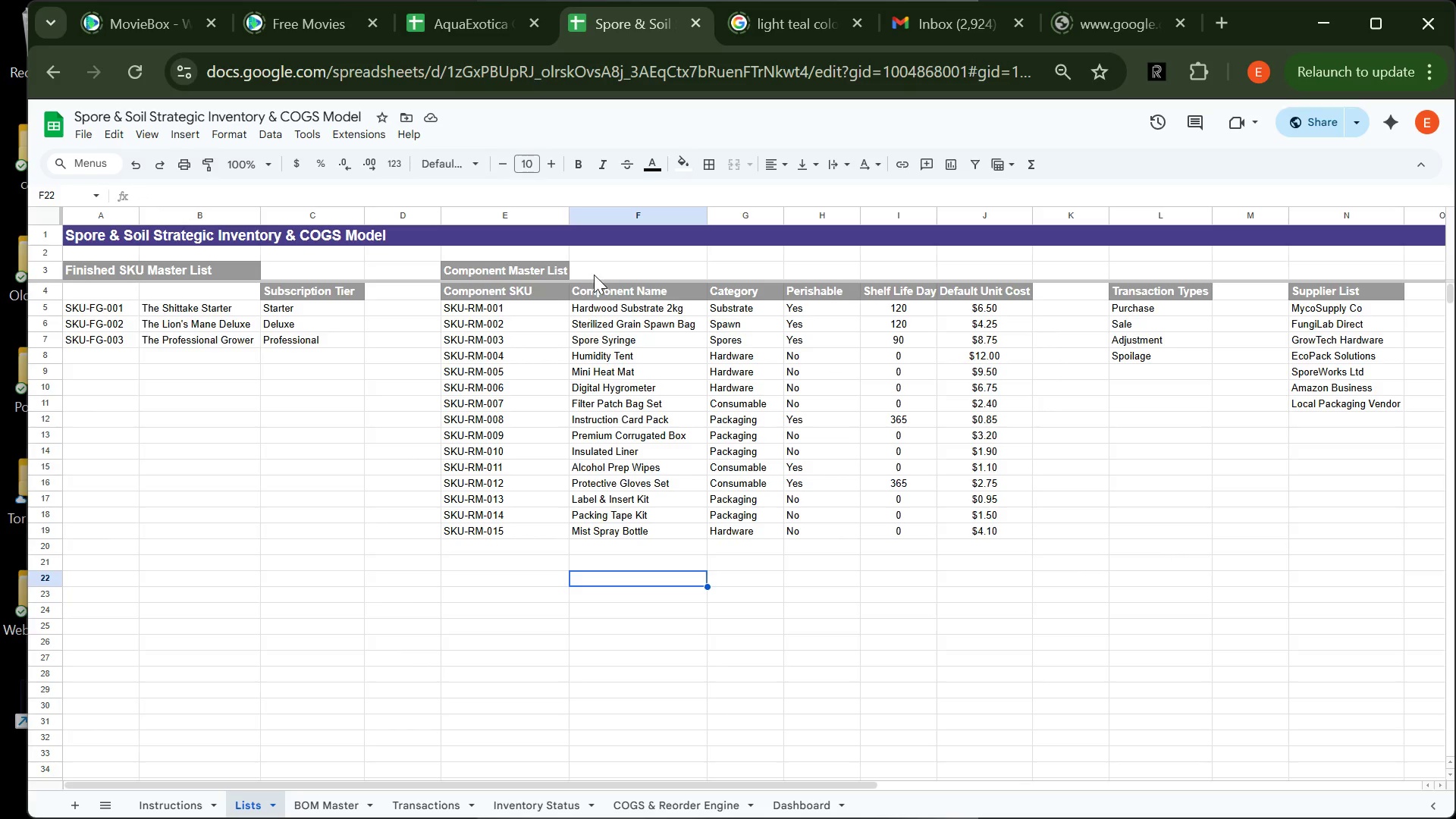 
wait(6.3)
 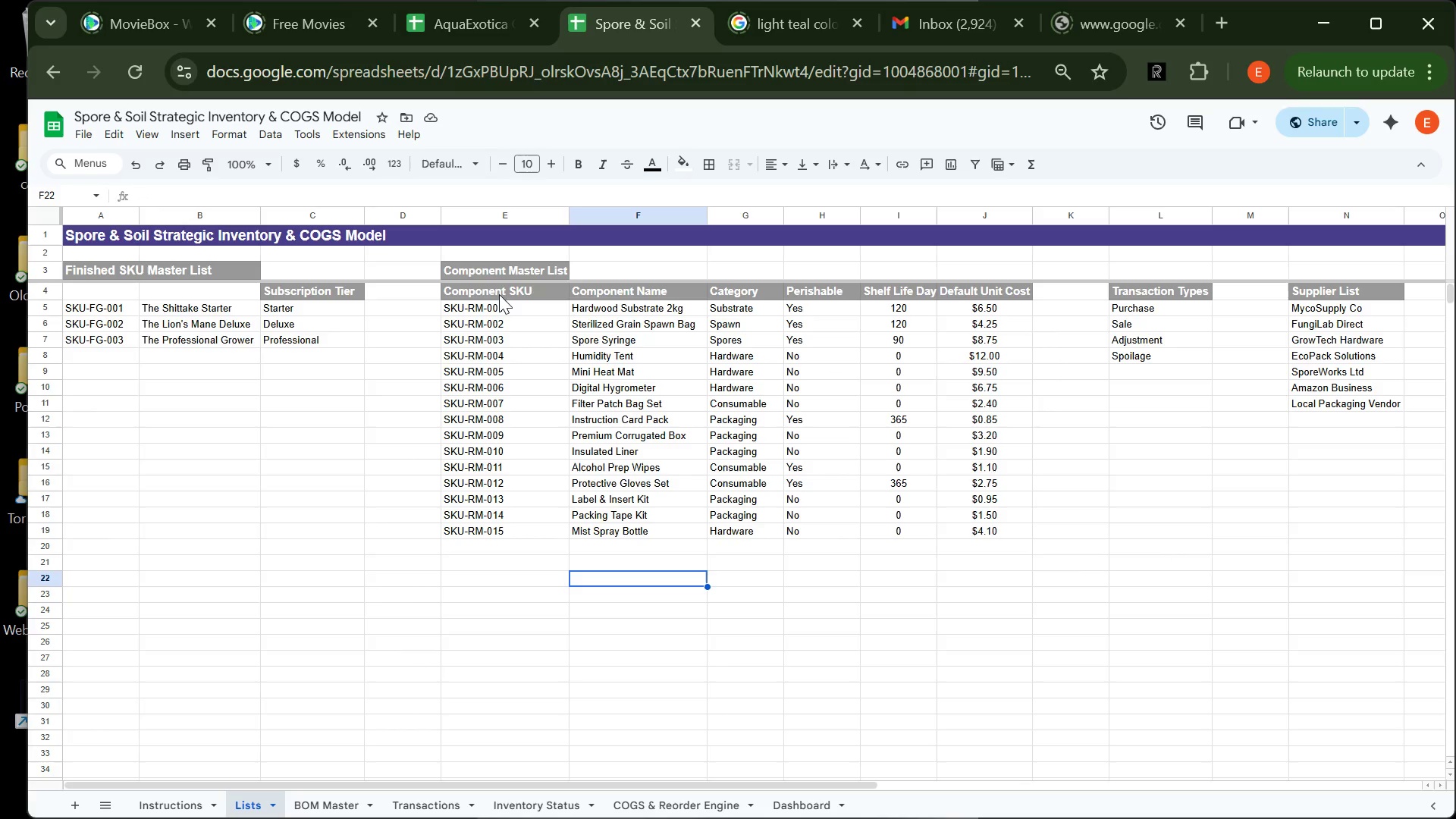 
left_click_drag(start_coordinate=[477, 292], to_coordinate=[990, 532])
 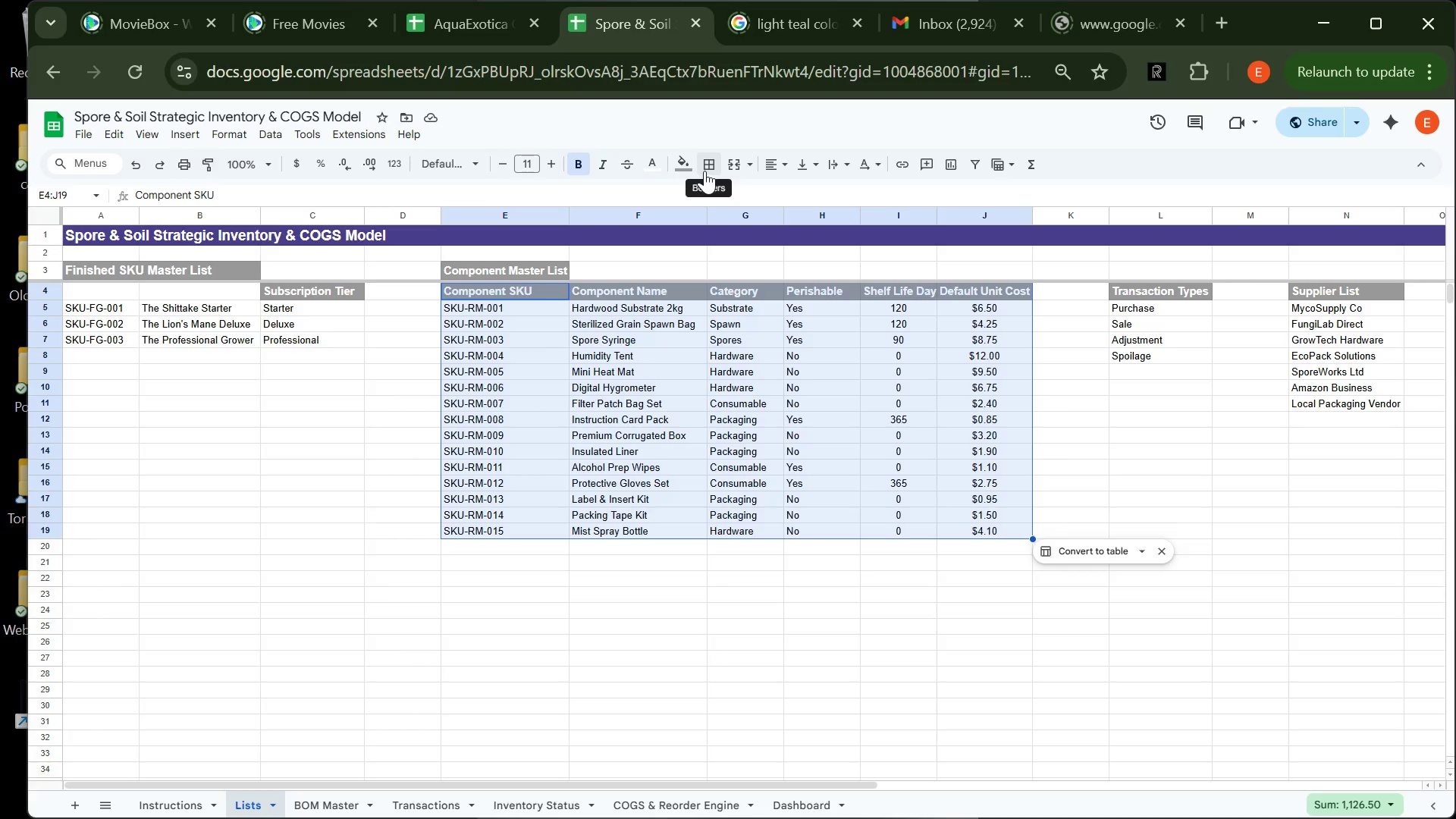 
left_click([704, 171])
 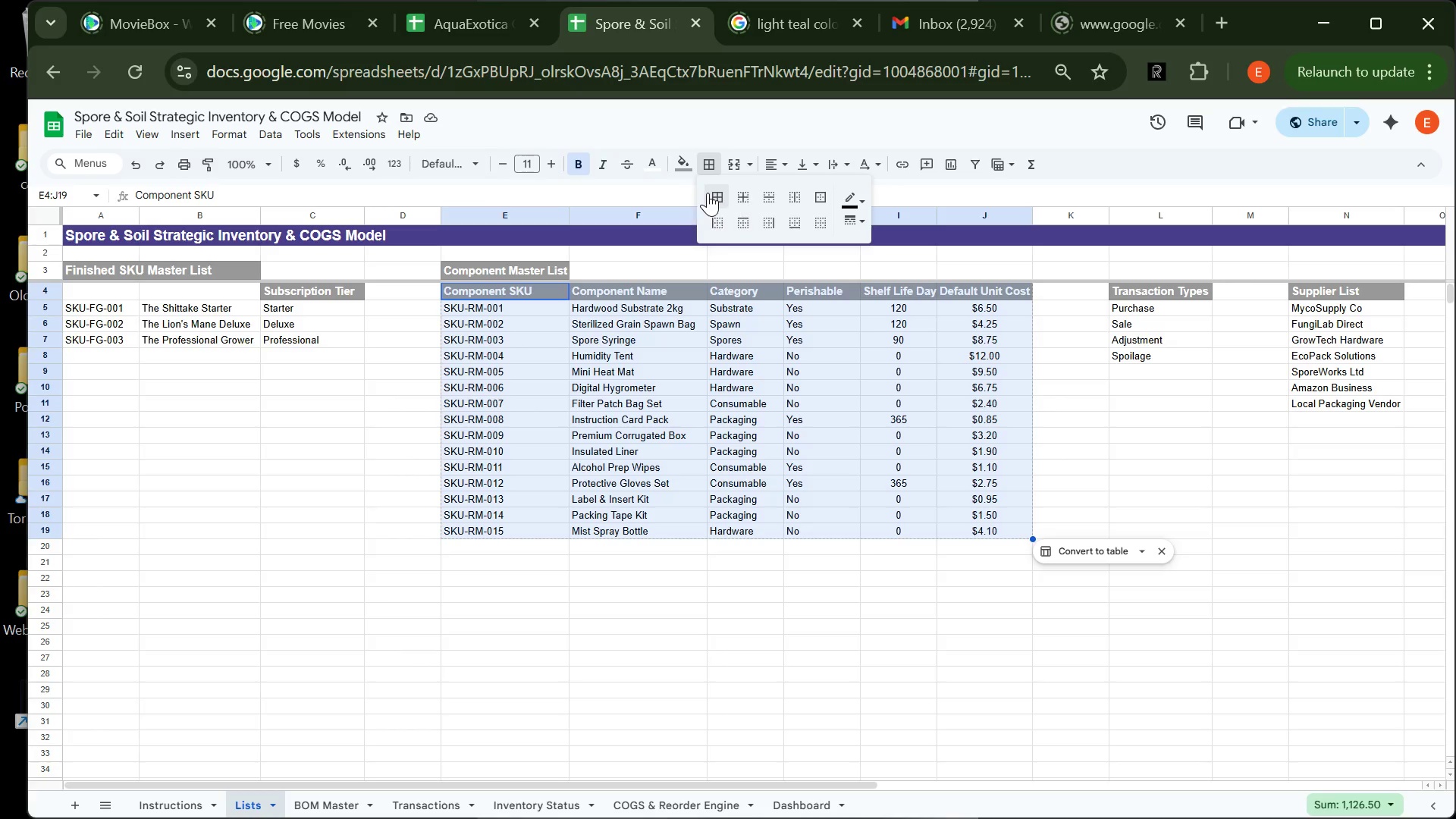 
left_click([708, 193])
 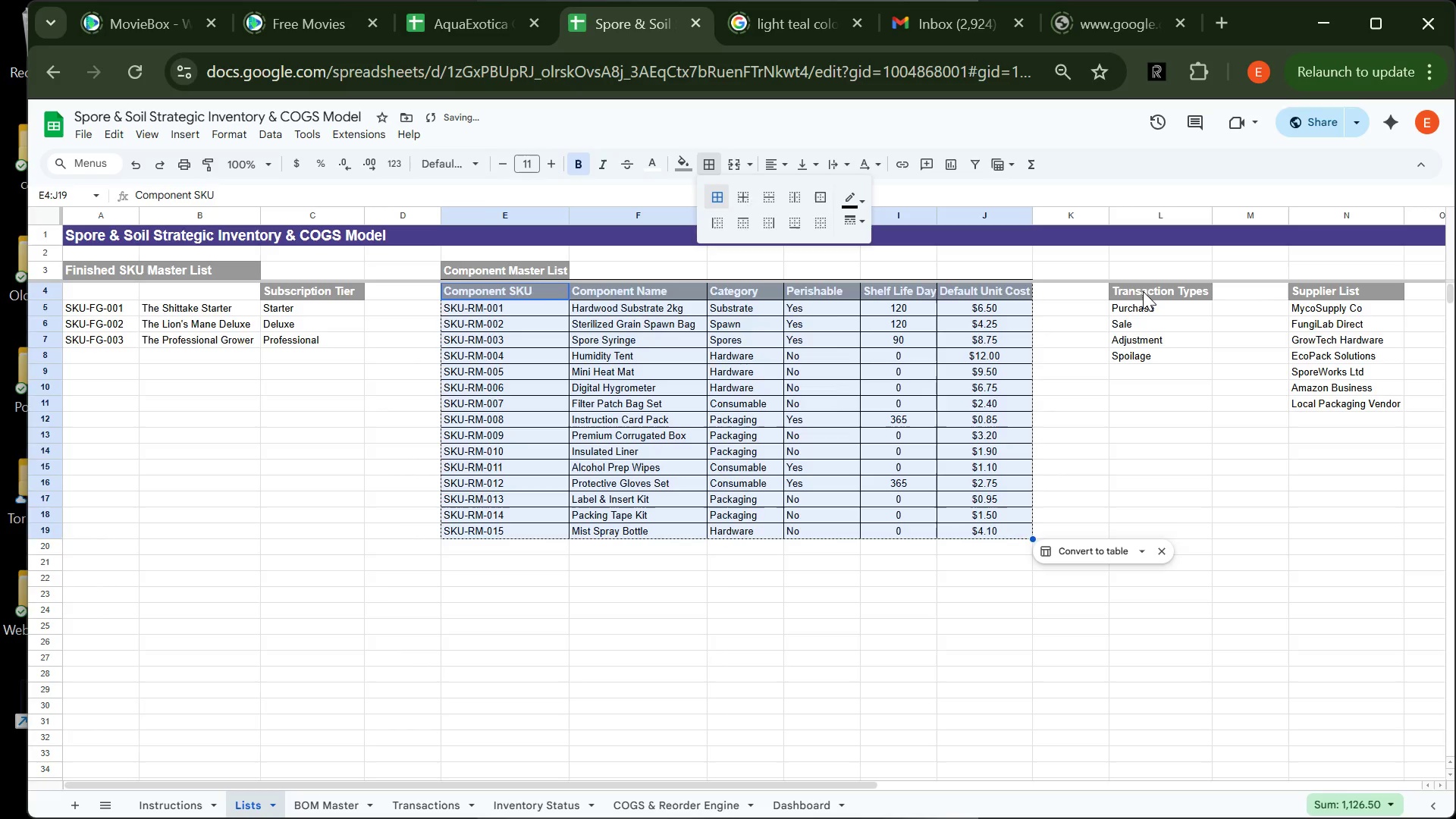 
left_click([1143, 291])
 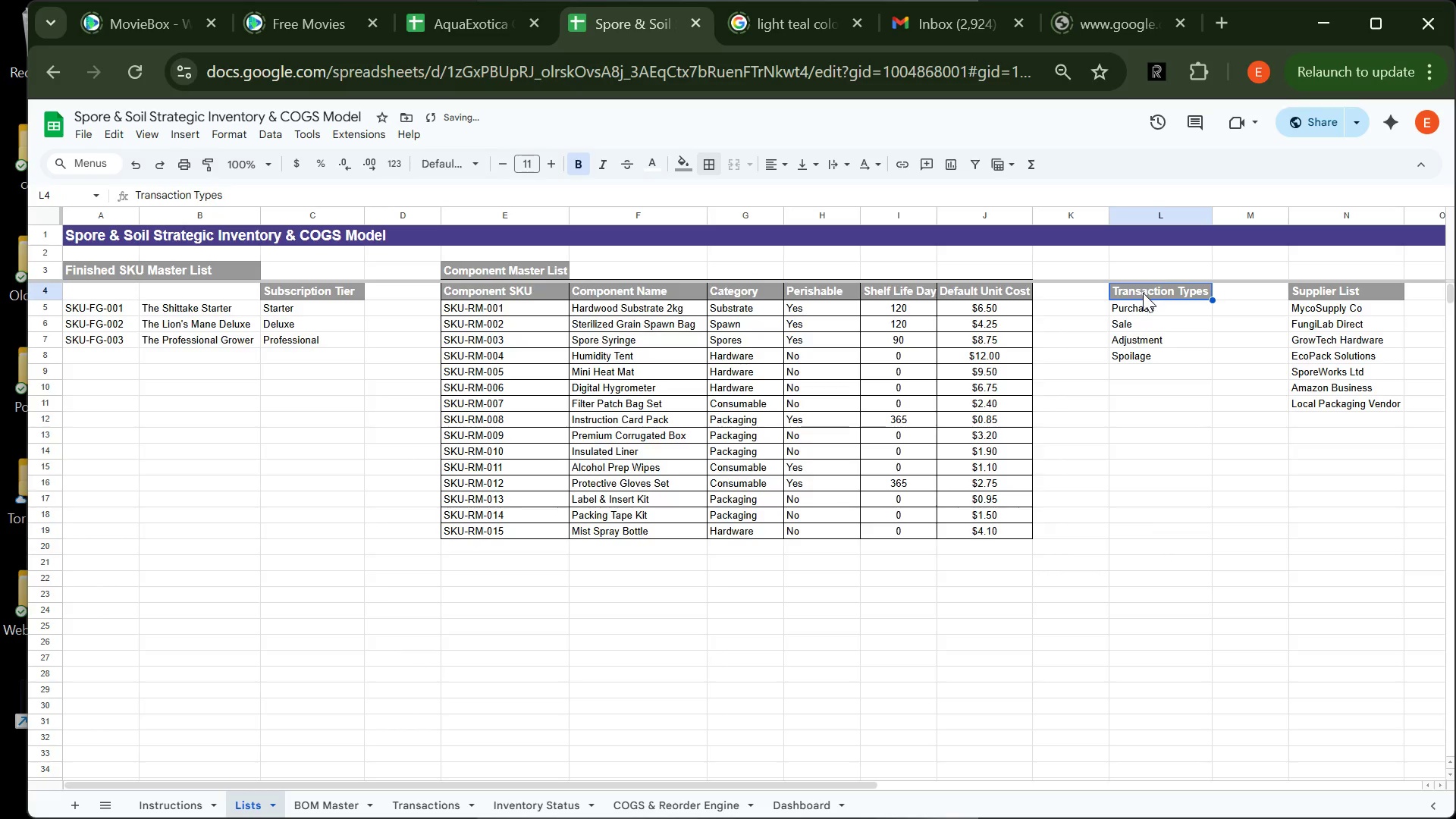 
left_click_drag(start_coordinate=[1143, 291], to_coordinate=[1148, 350])
 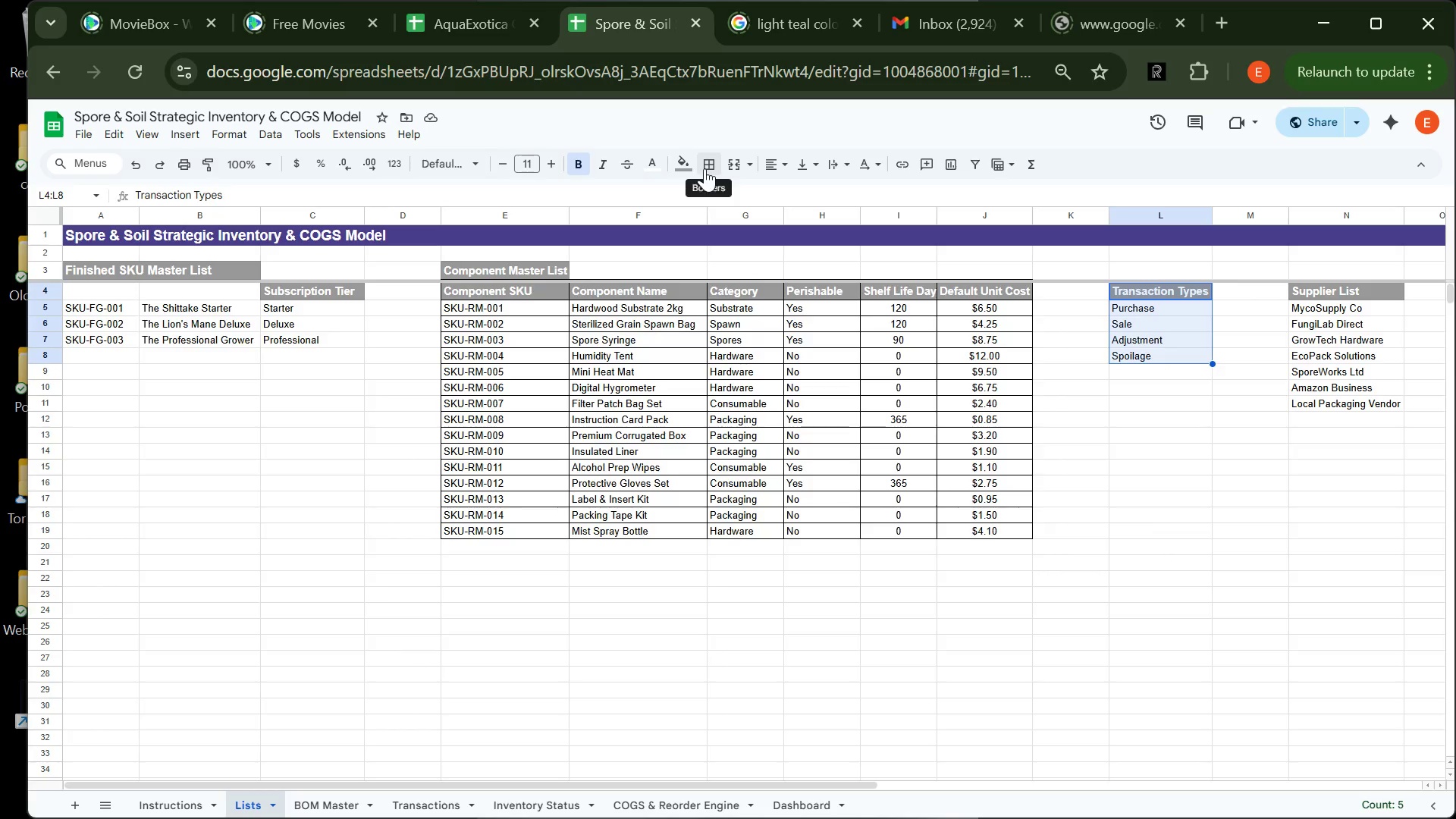 
left_click([704, 168])
 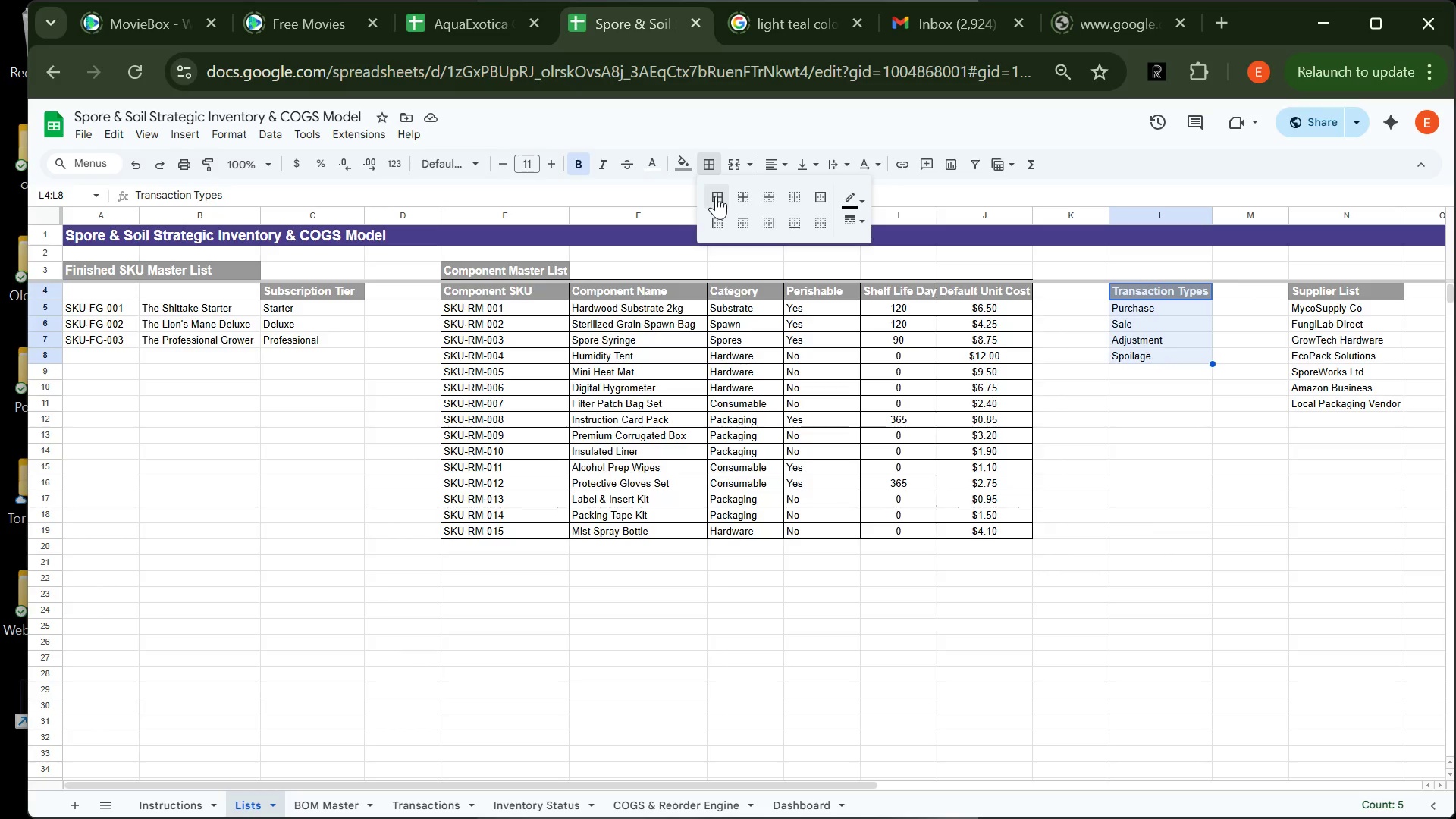 
left_click([716, 196])
 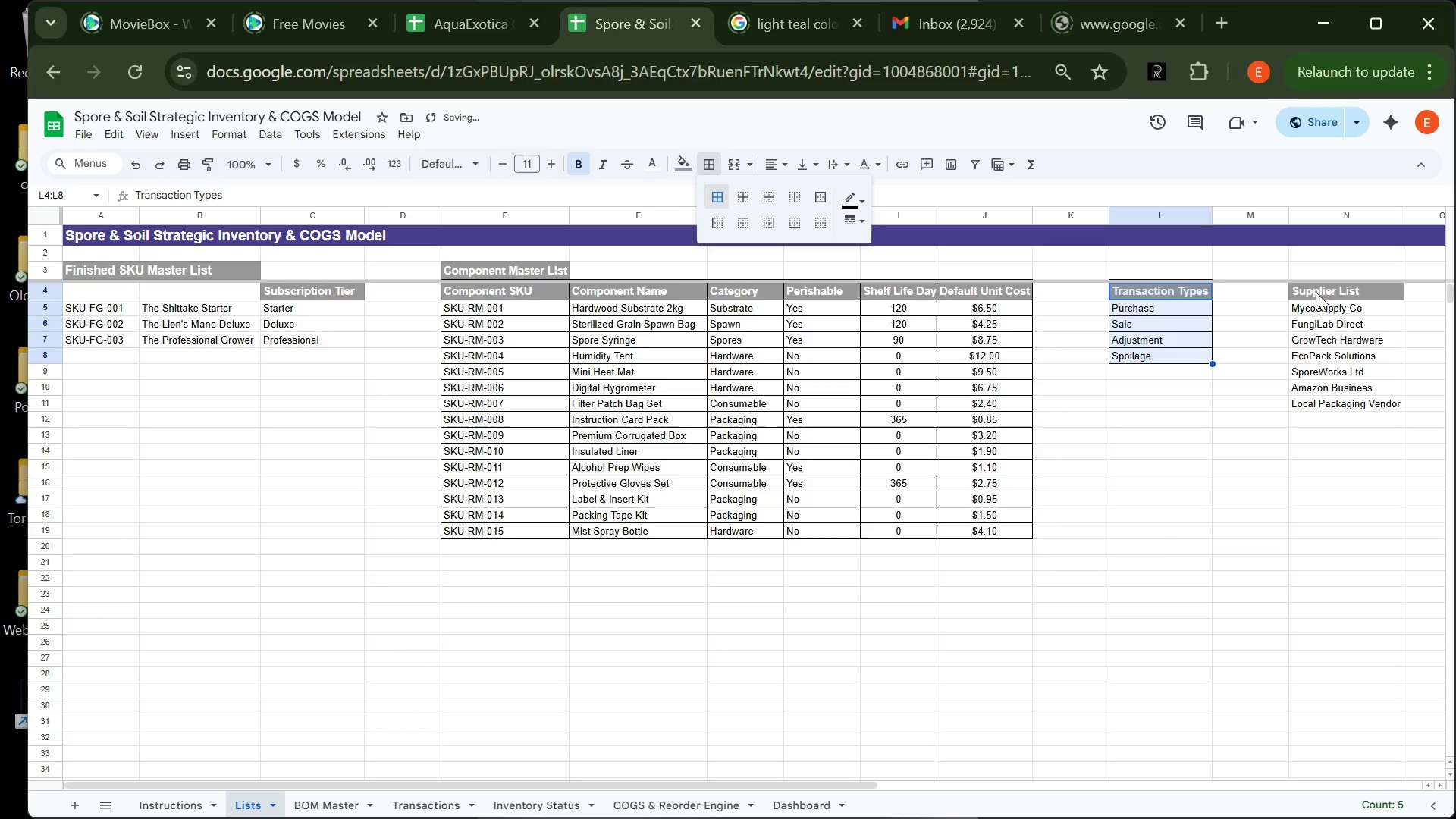 
left_click_drag(start_coordinate=[1316, 292], to_coordinate=[1320, 402])
 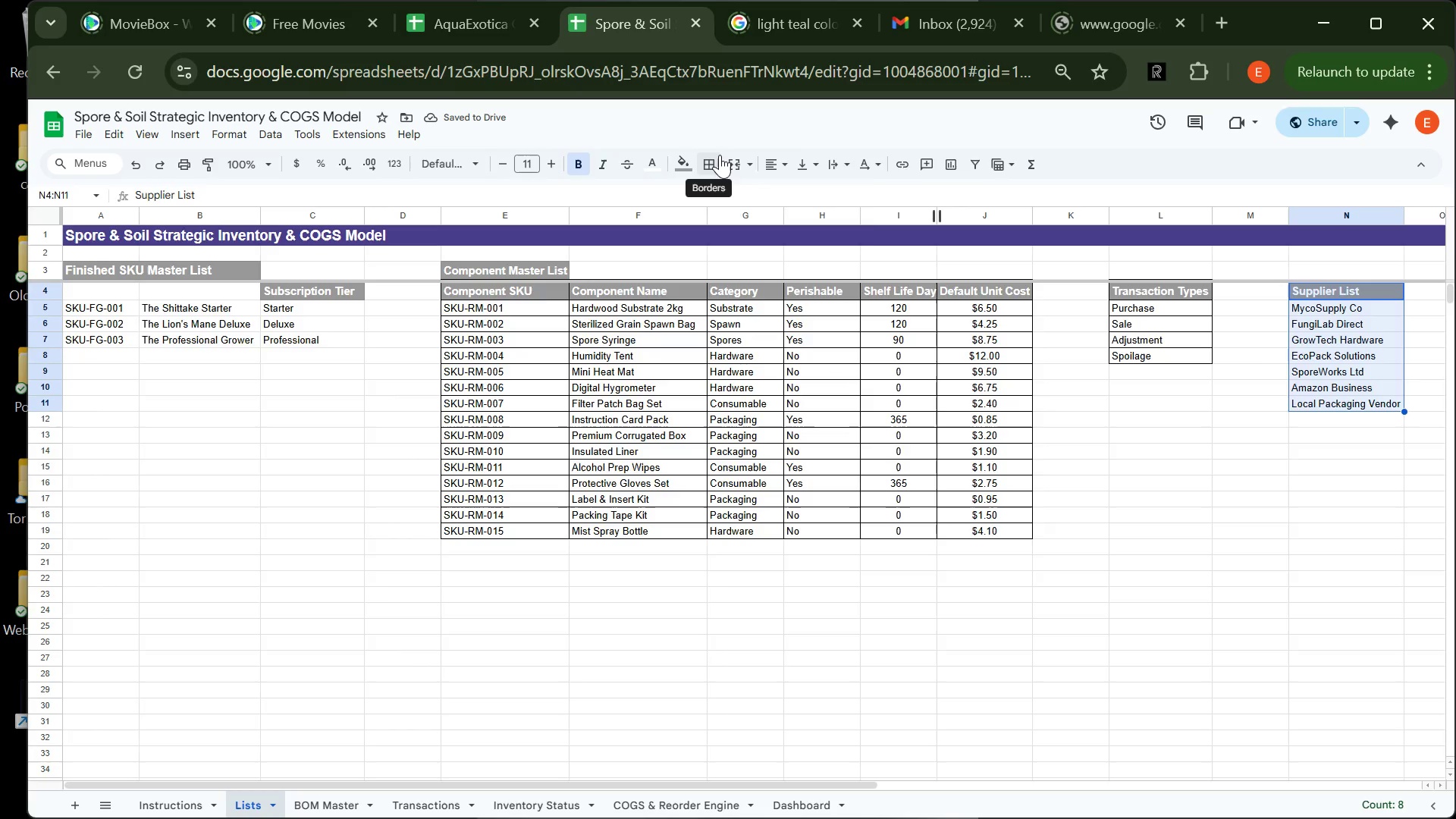 
left_click([720, 155])
 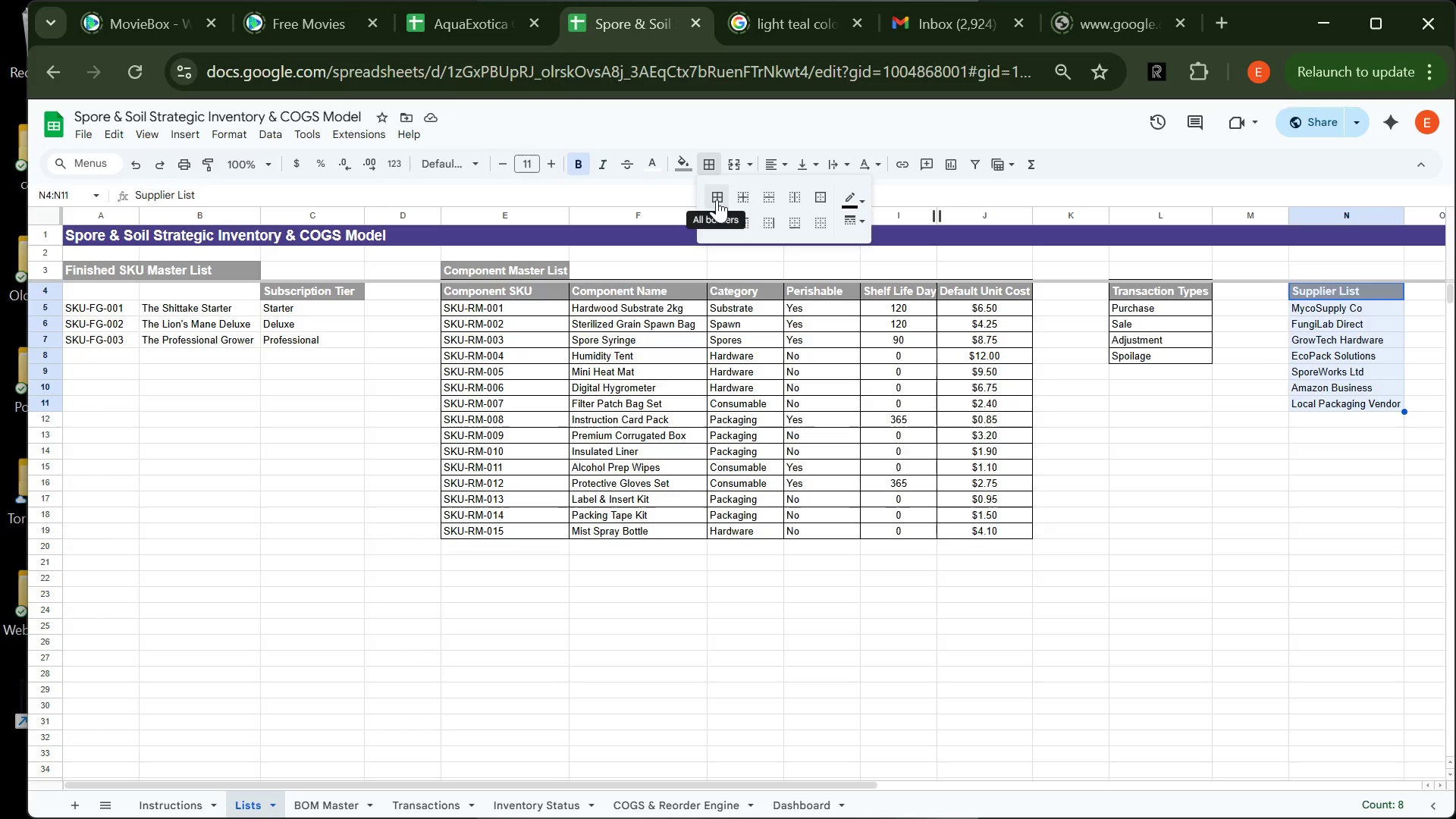 
left_click([717, 199])
 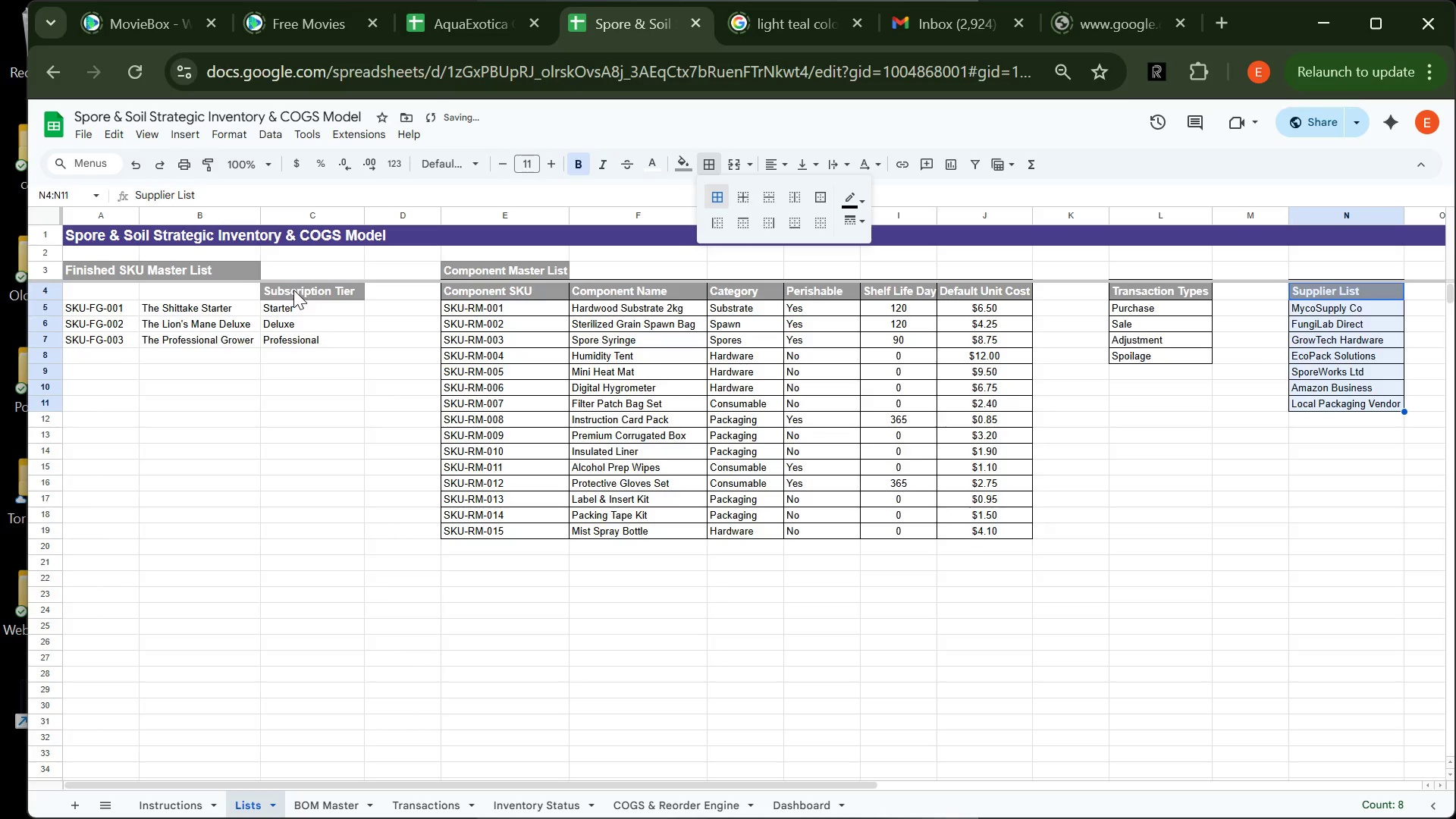 
left_click_drag(start_coordinate=[295, 290], to_coordinate=[293, 338])
 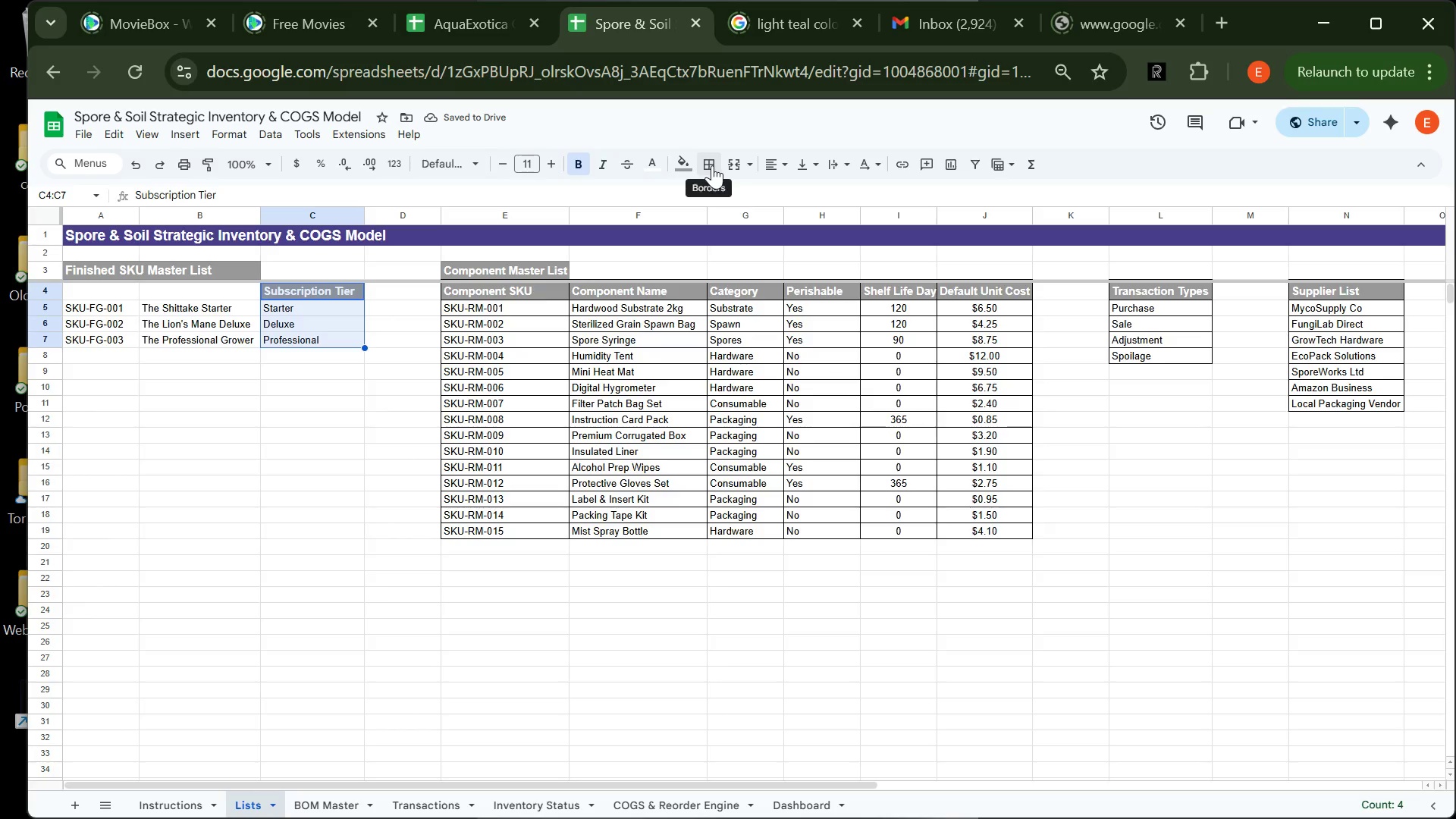 
left_click([712, 165])
 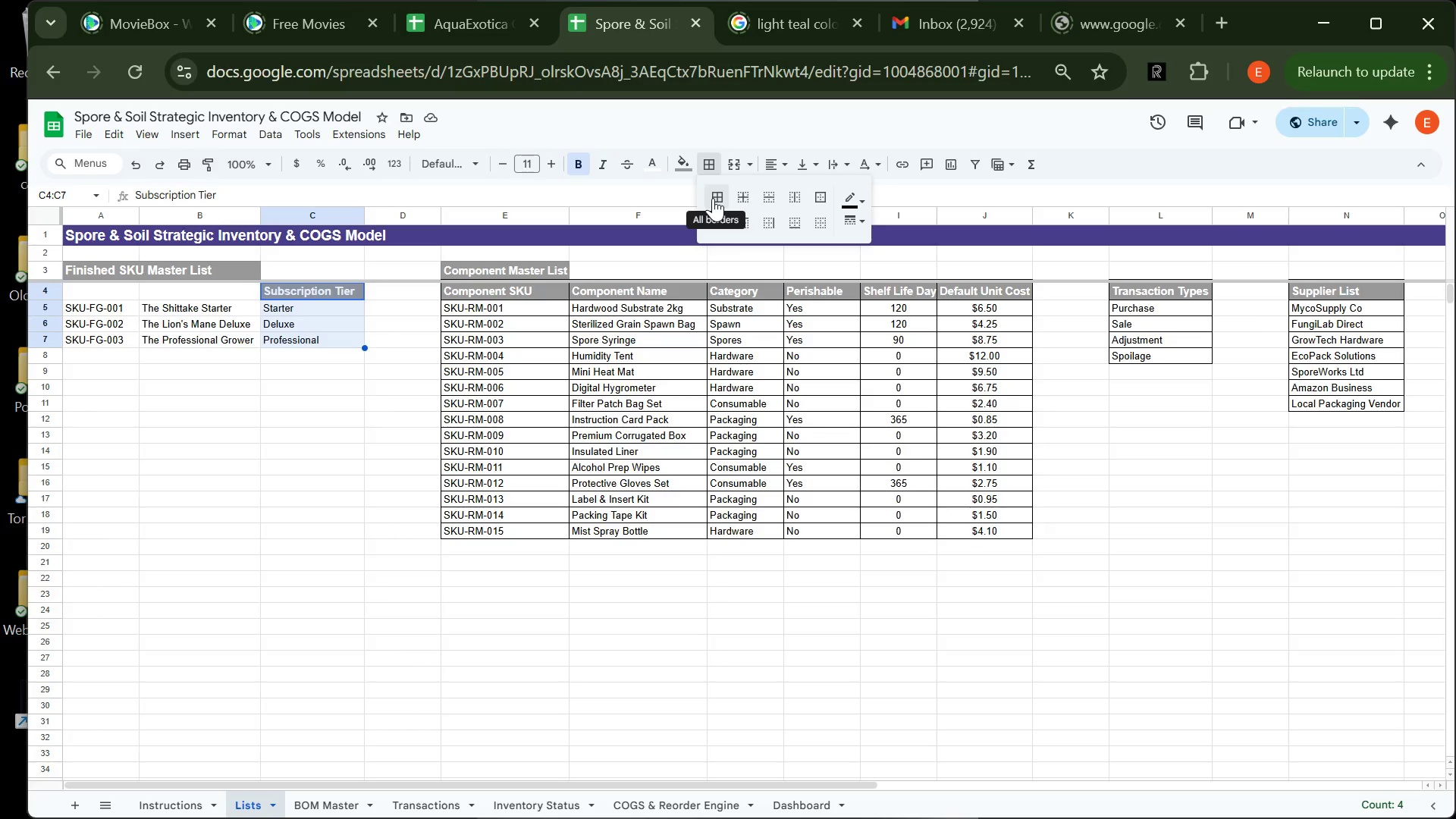 
left_click([713, 198])
 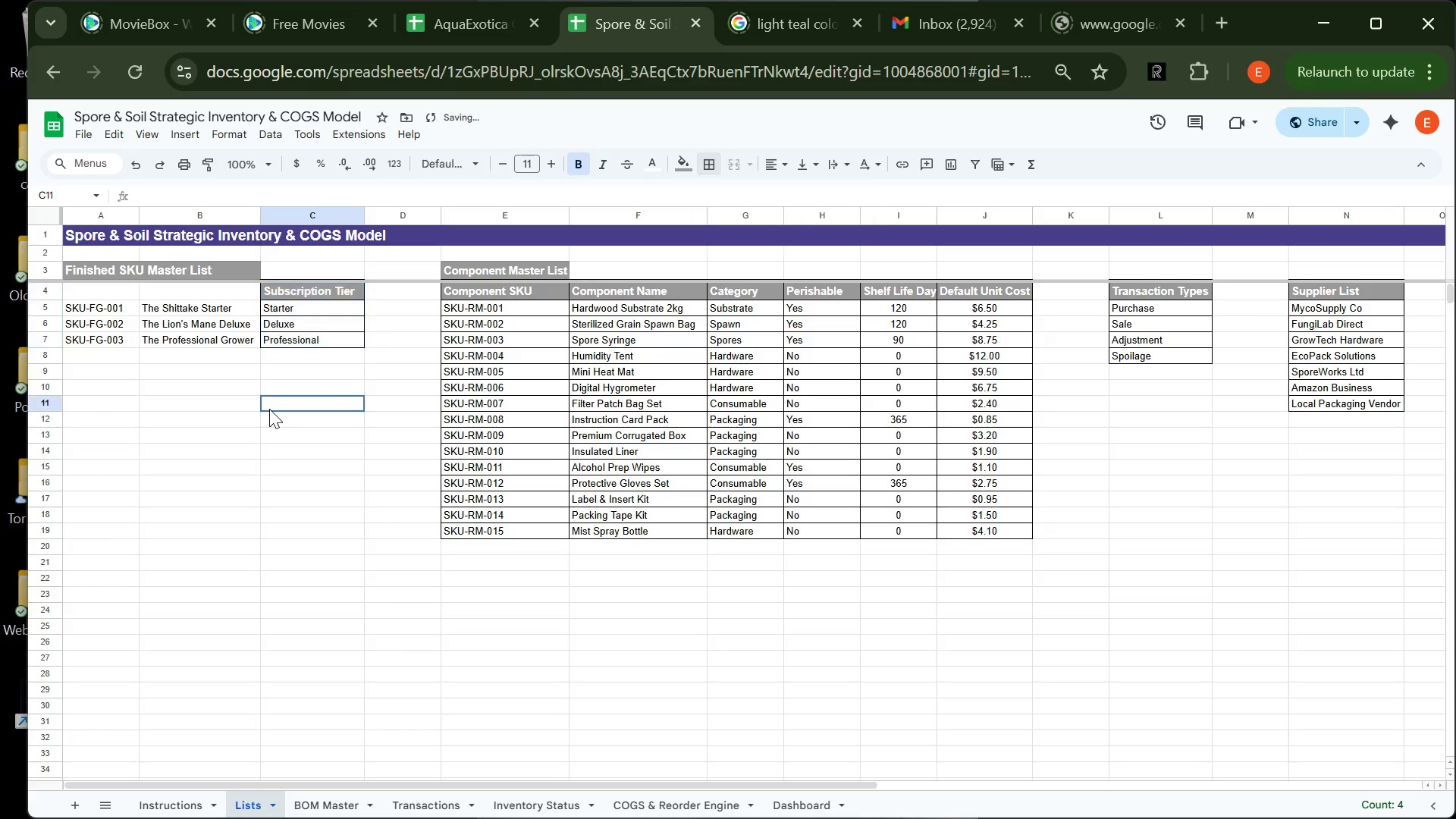 
left_click([269, 409])
 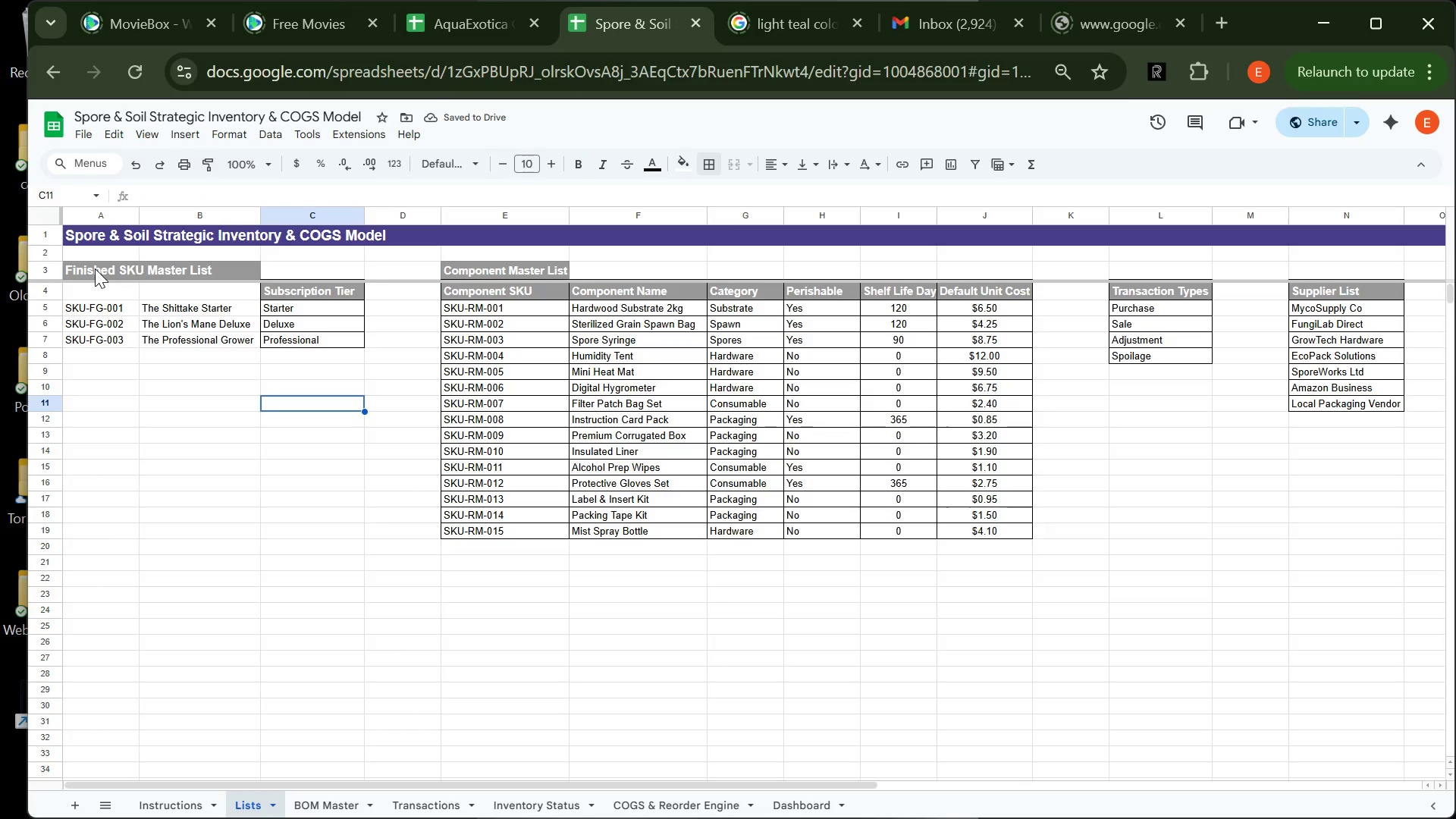 
left_click_drag(start_coordinate=[95, 268], to_coordinate=[169, 337])
 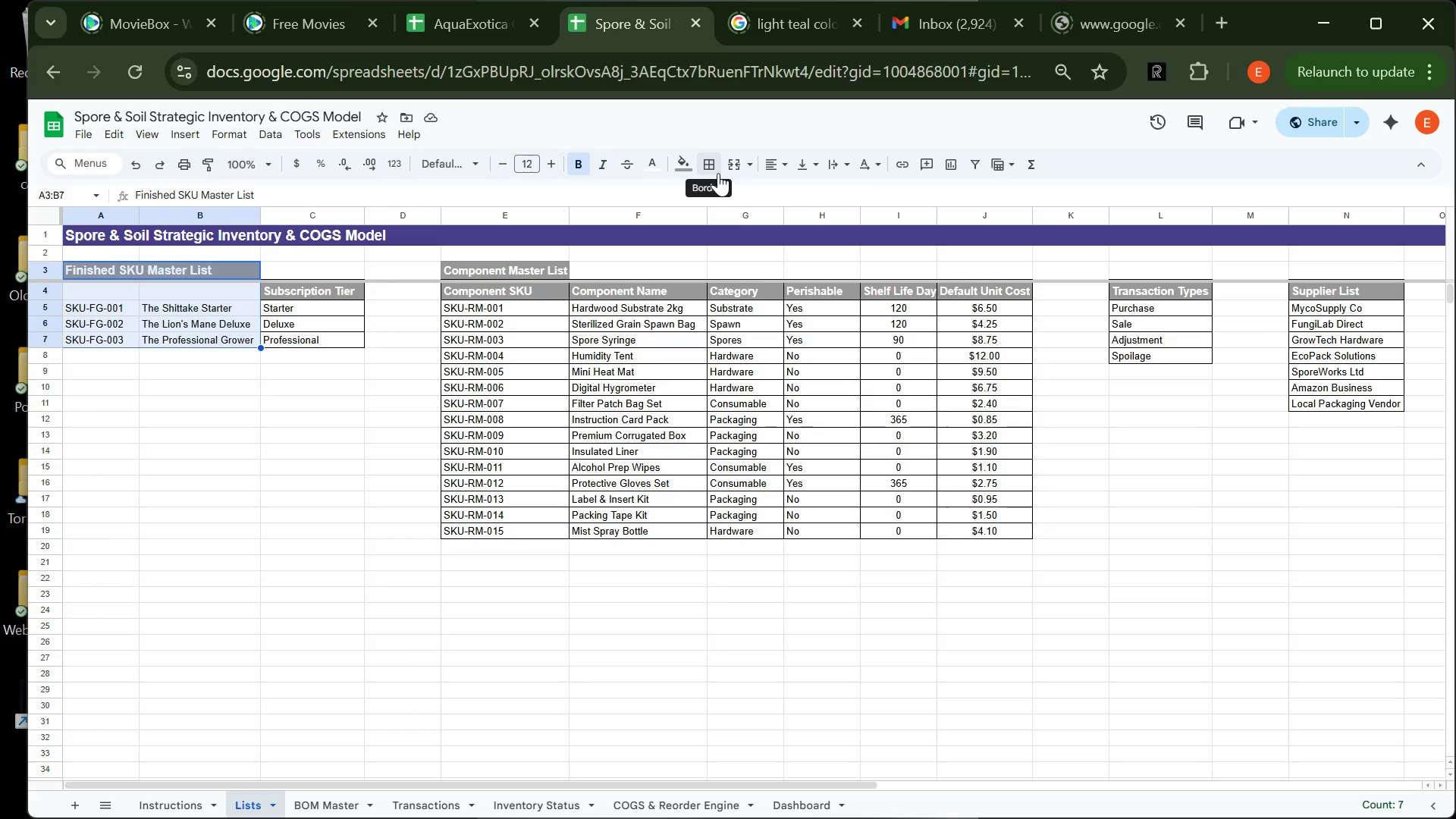 
left_click([718, 173])
 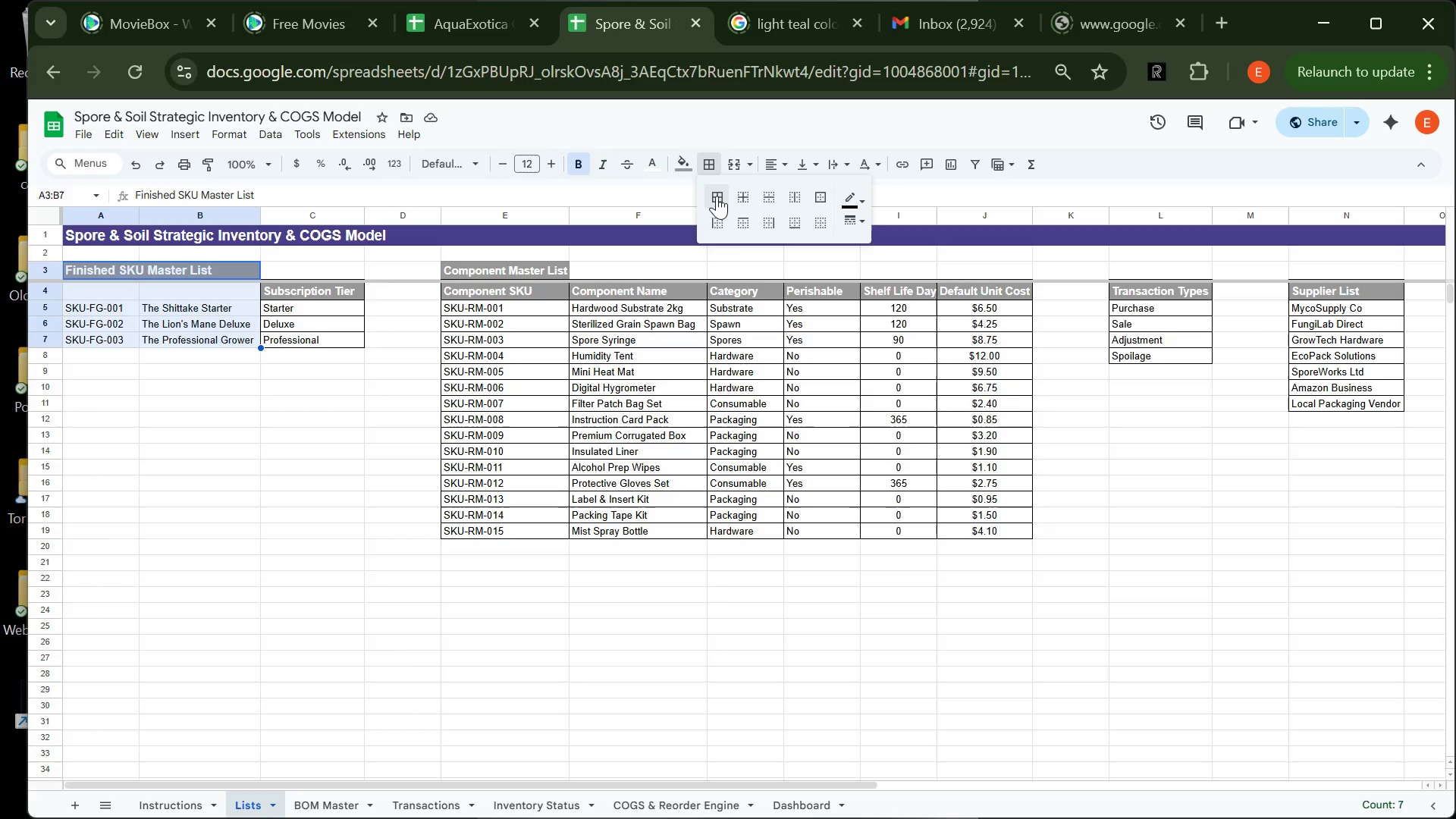 
left_click([717, 196])
 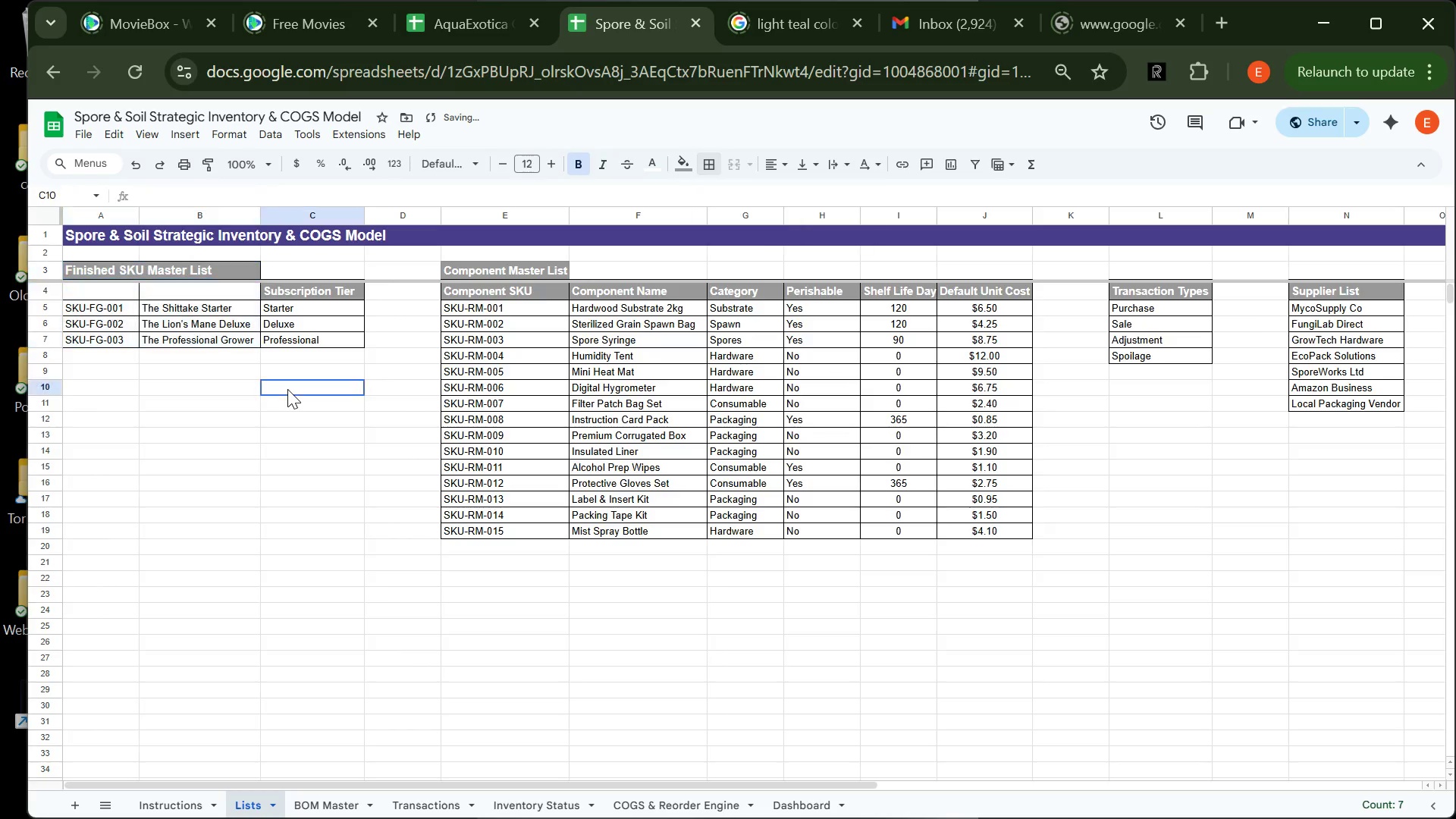 
left_click([287, 389])
 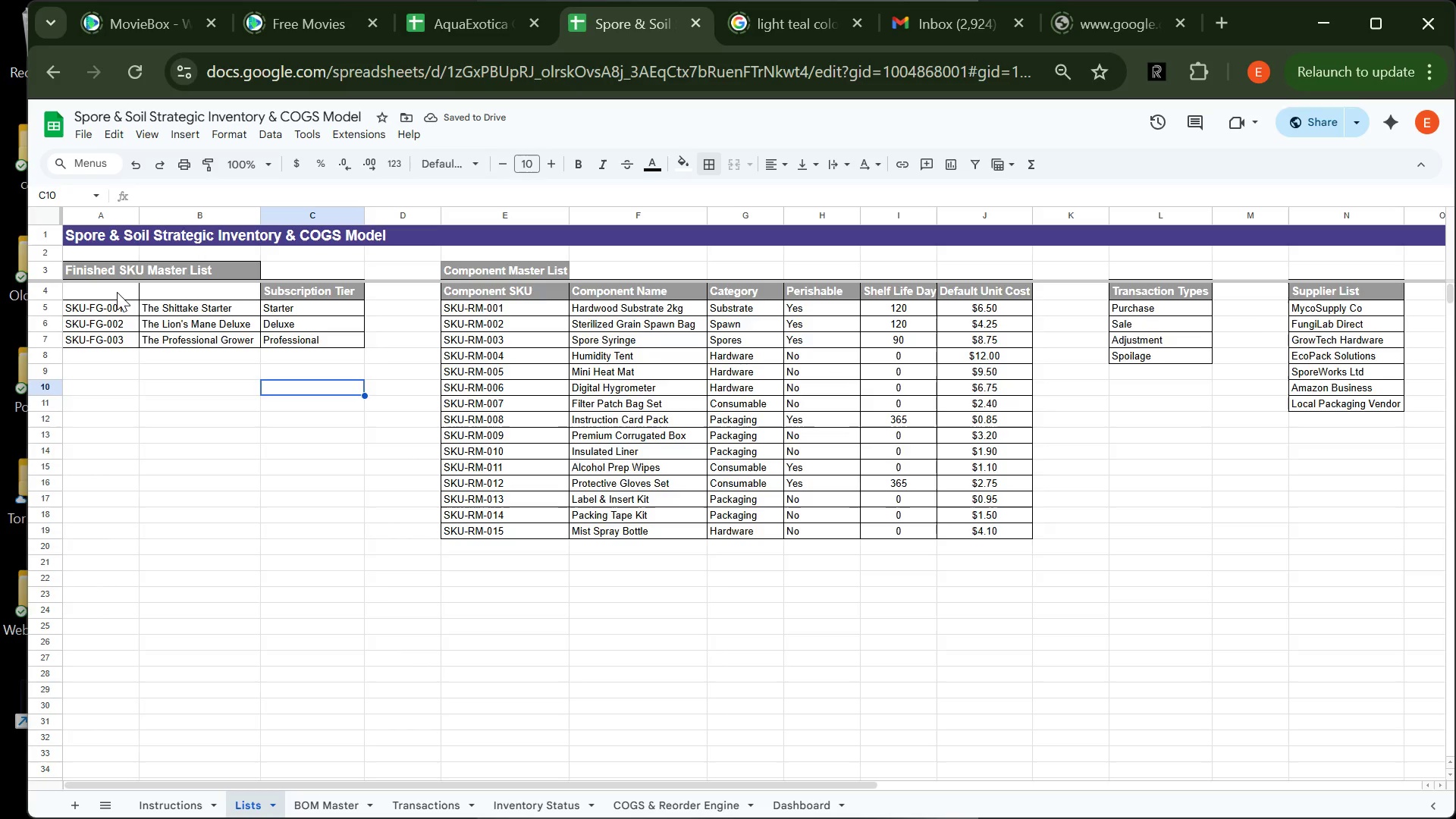 
left_click_drag(start_coordinate=[115, 288], to_coordinate=[182, 287])
 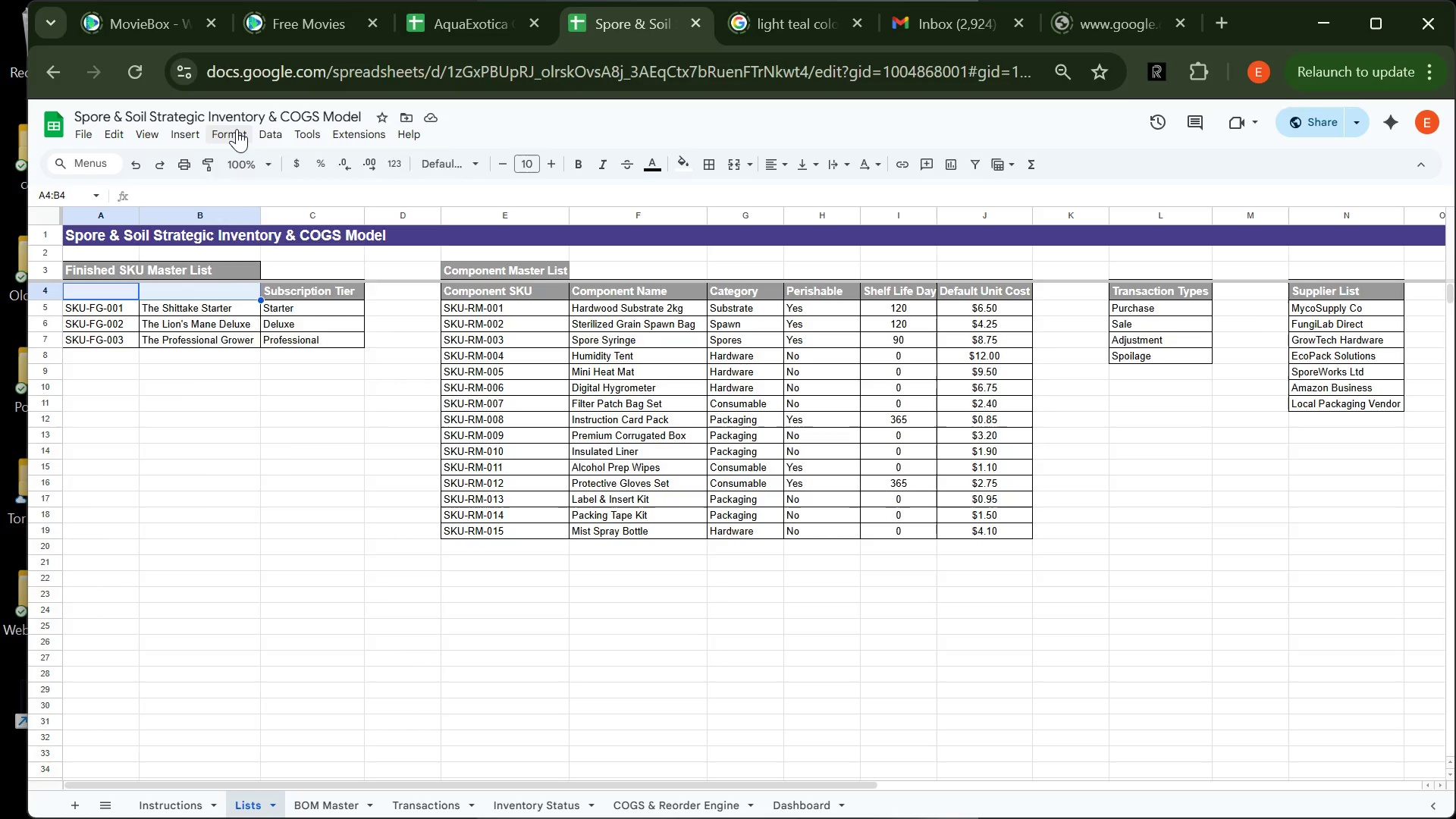 
left_click([237, 129])
 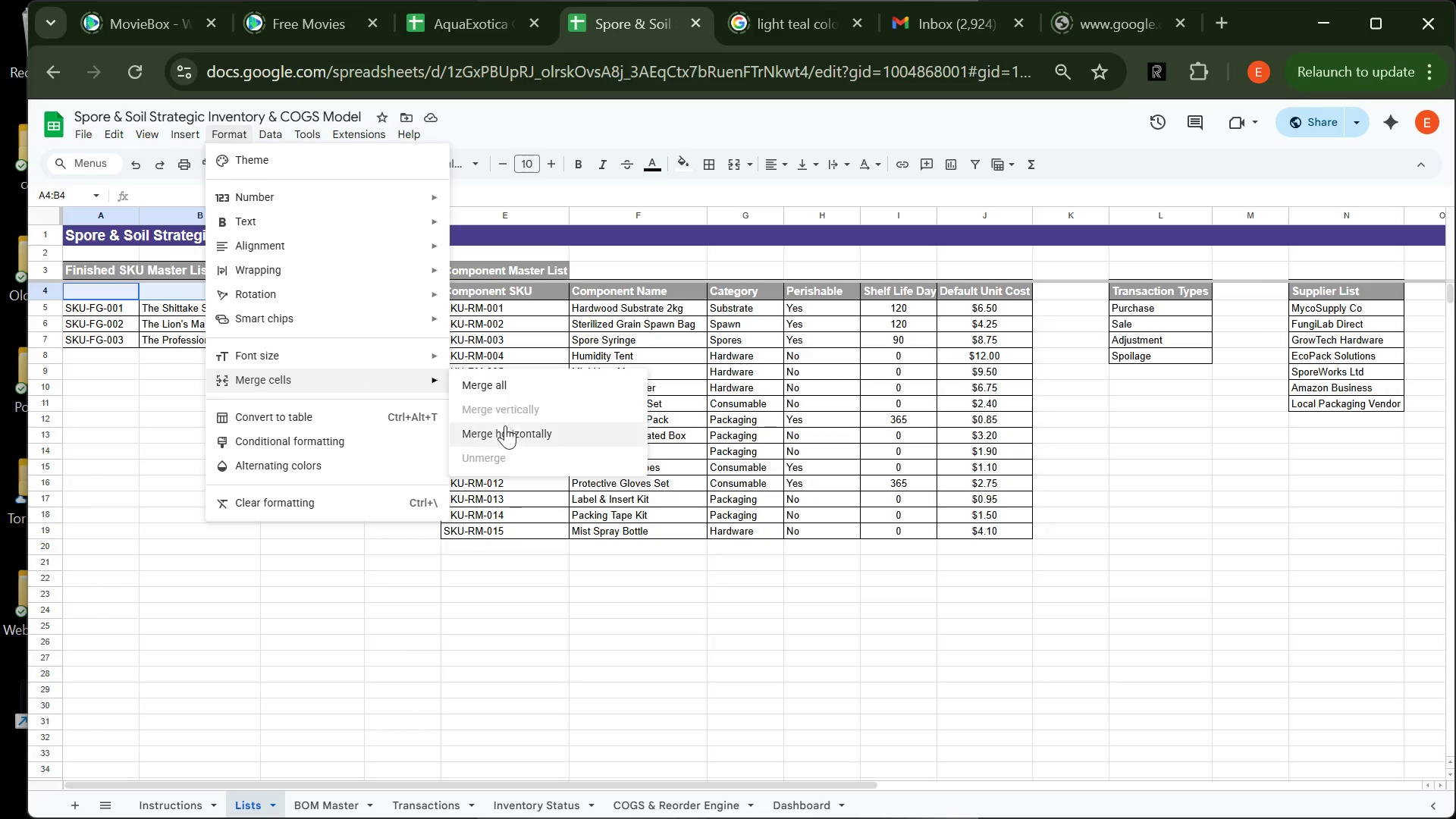 
left_click([511, 435])
 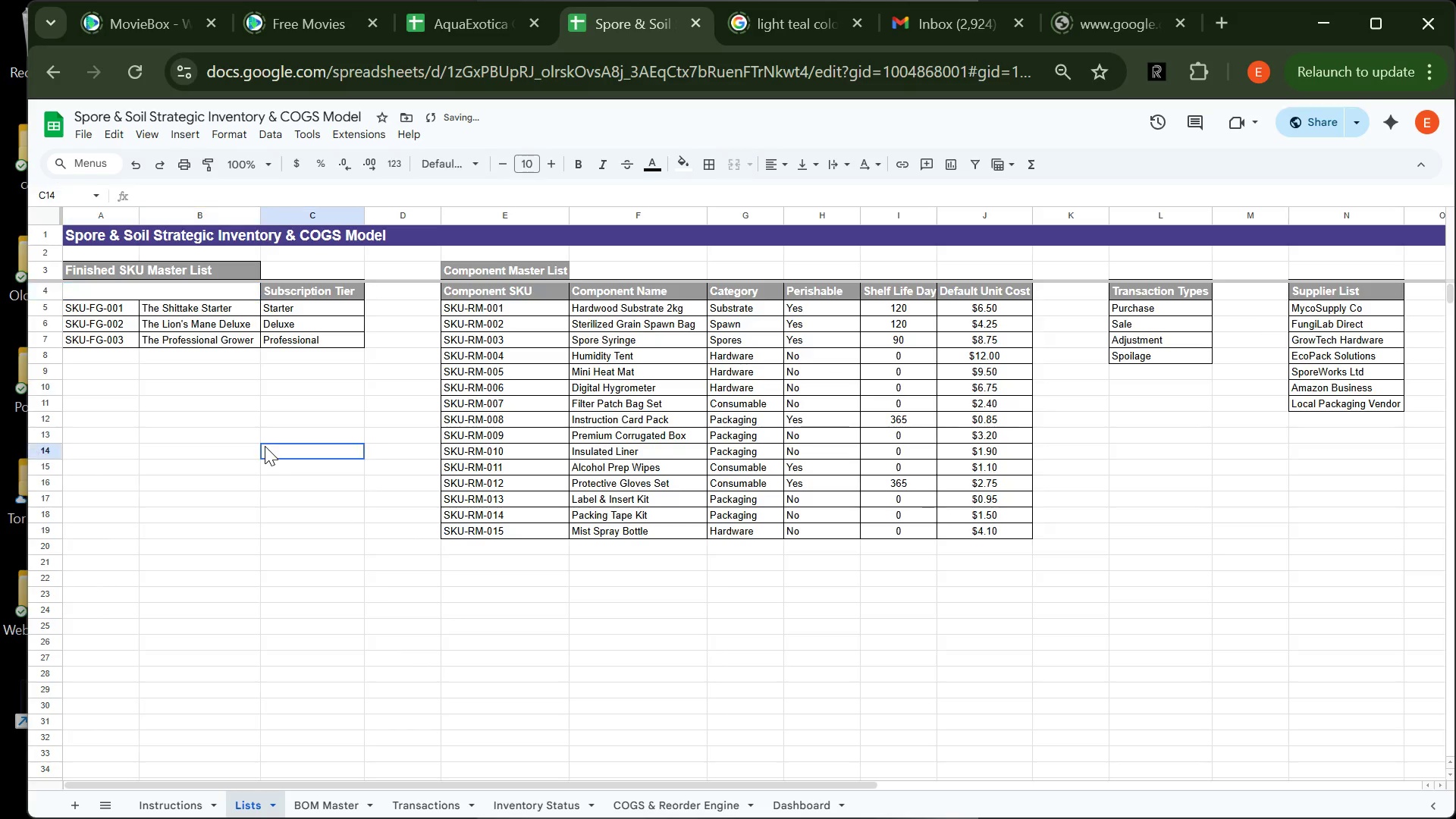 
left_click([265, 446])
 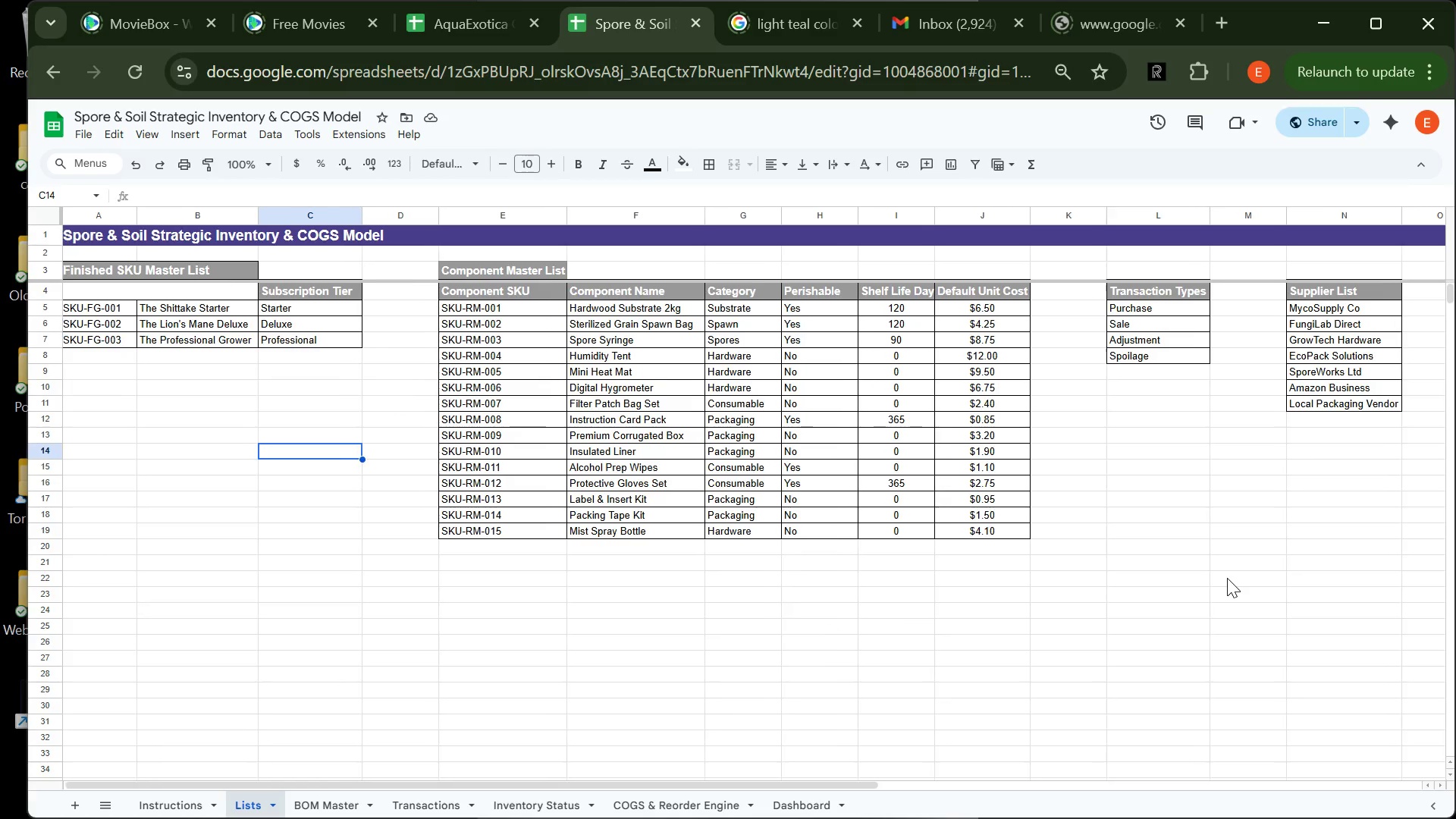 
wait(6.83)
 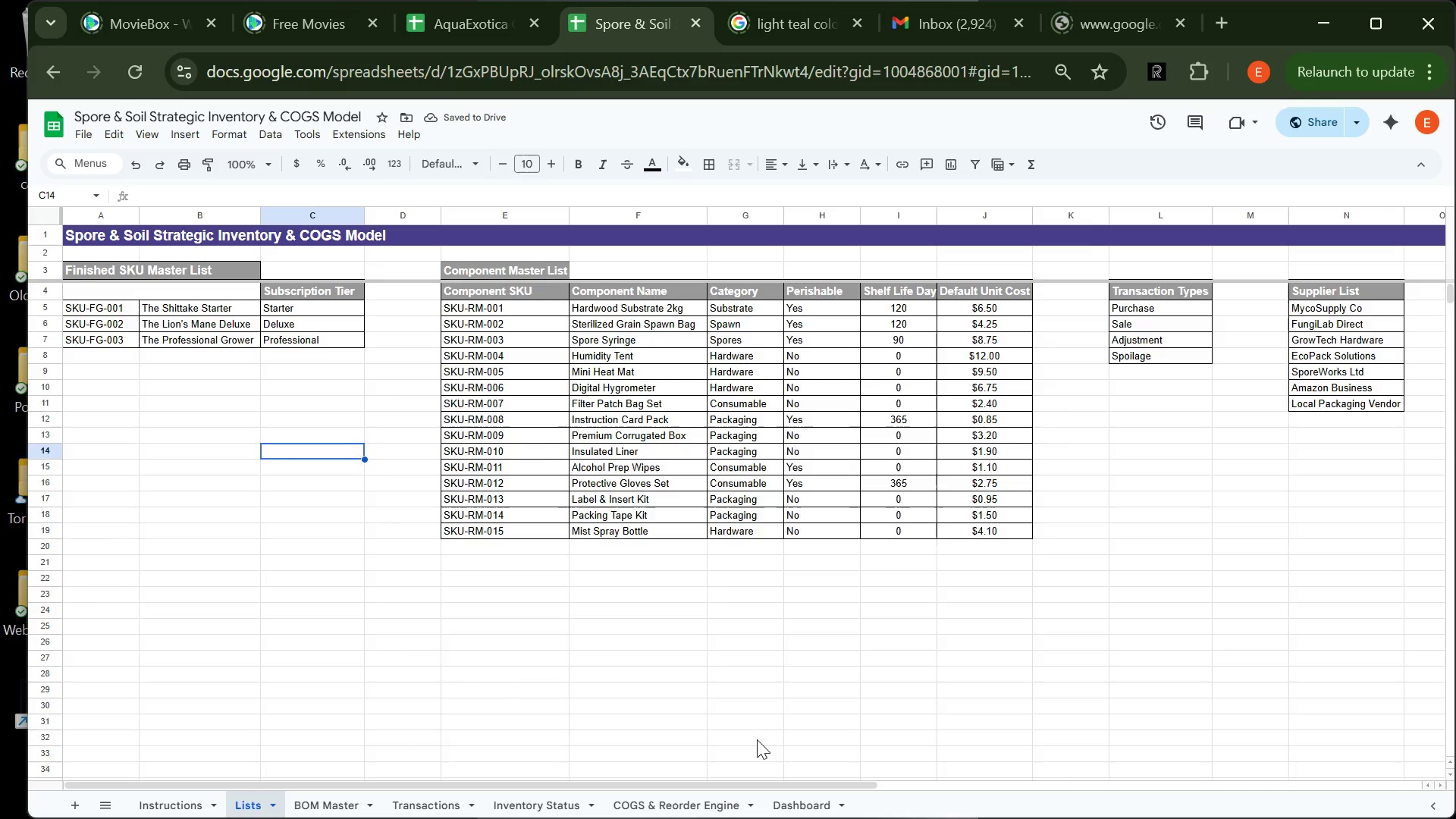 
left_click([341, 795])
 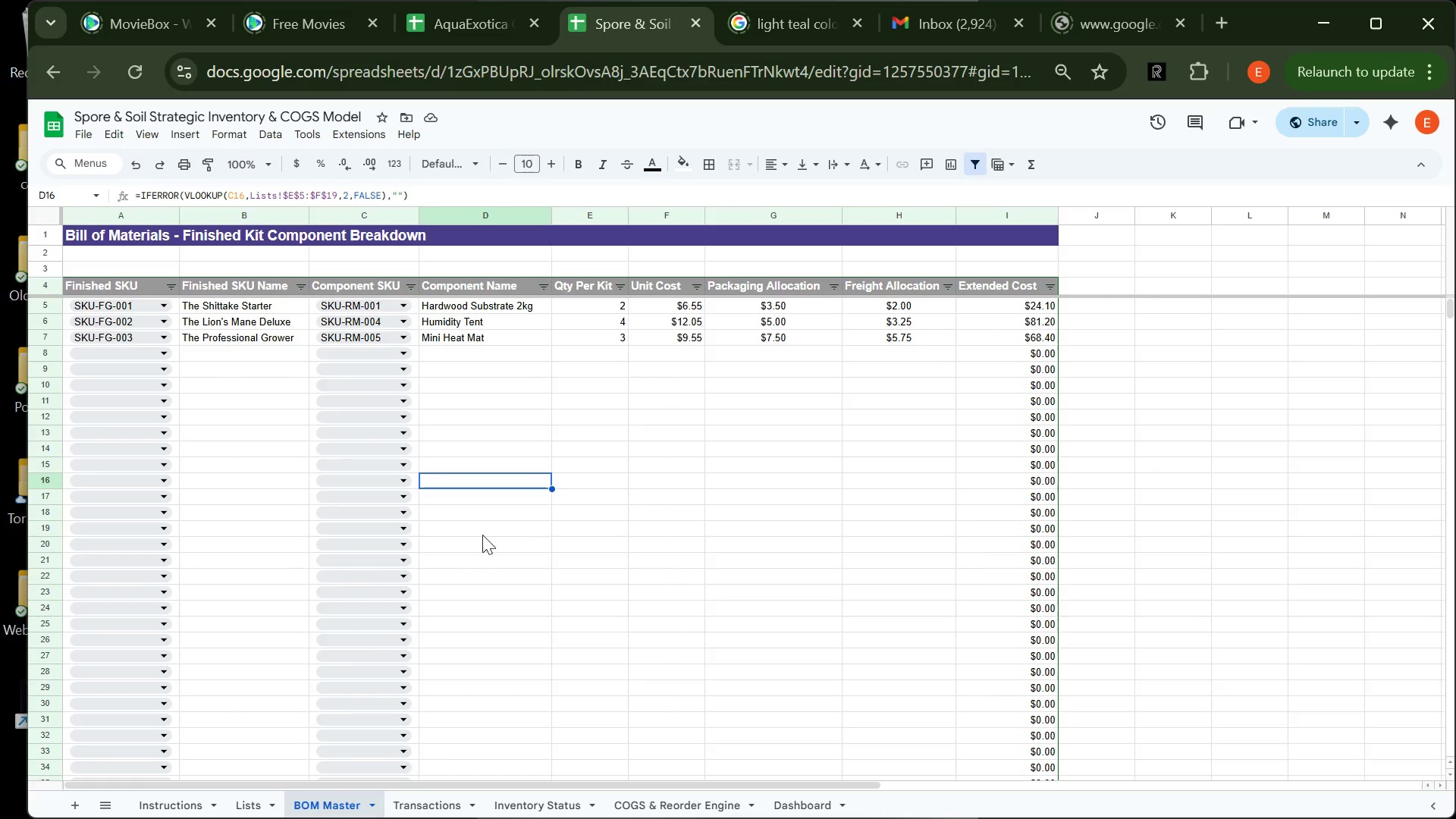 
wait(6.88)
 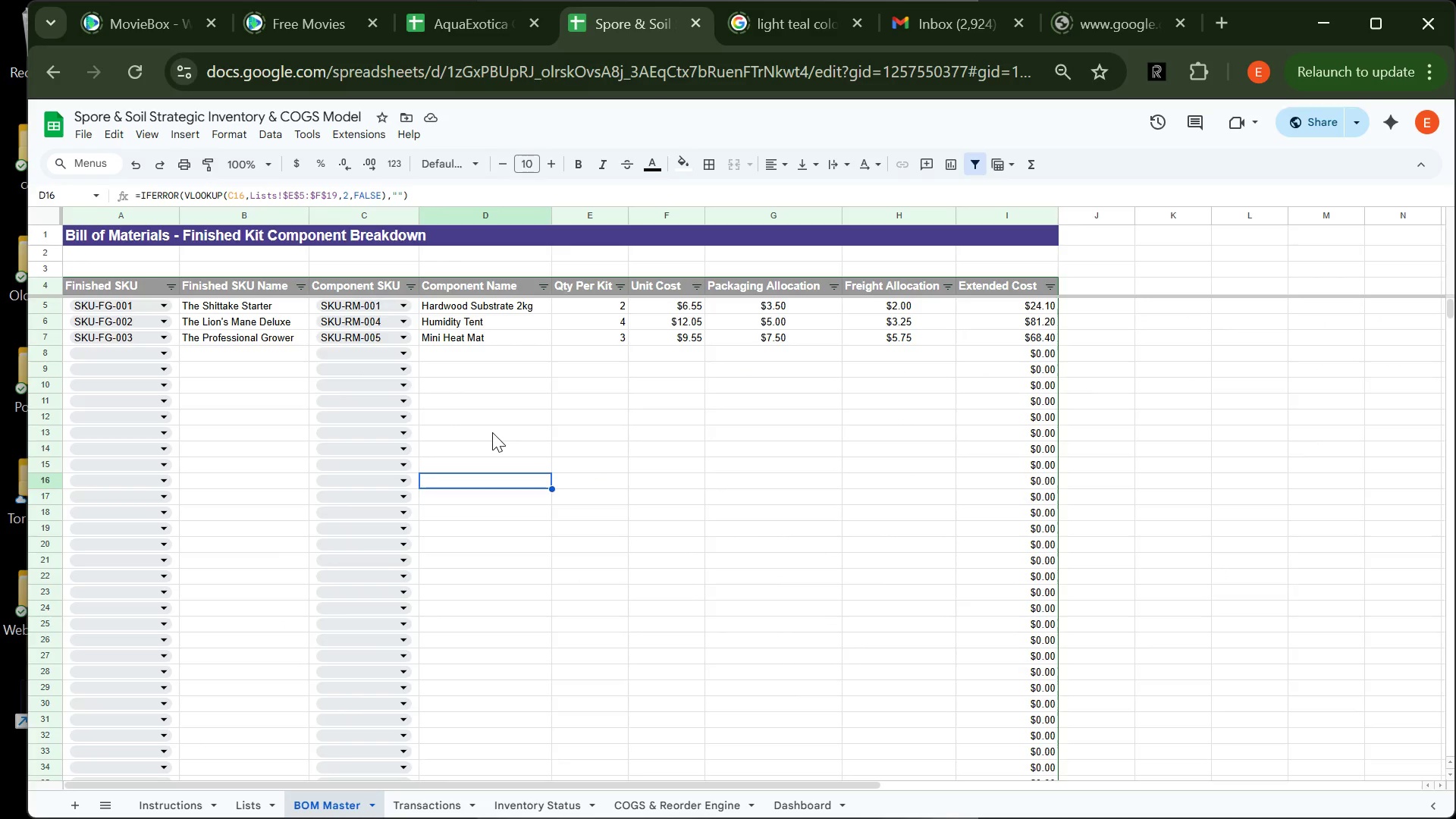 
left_click([436, 803])
 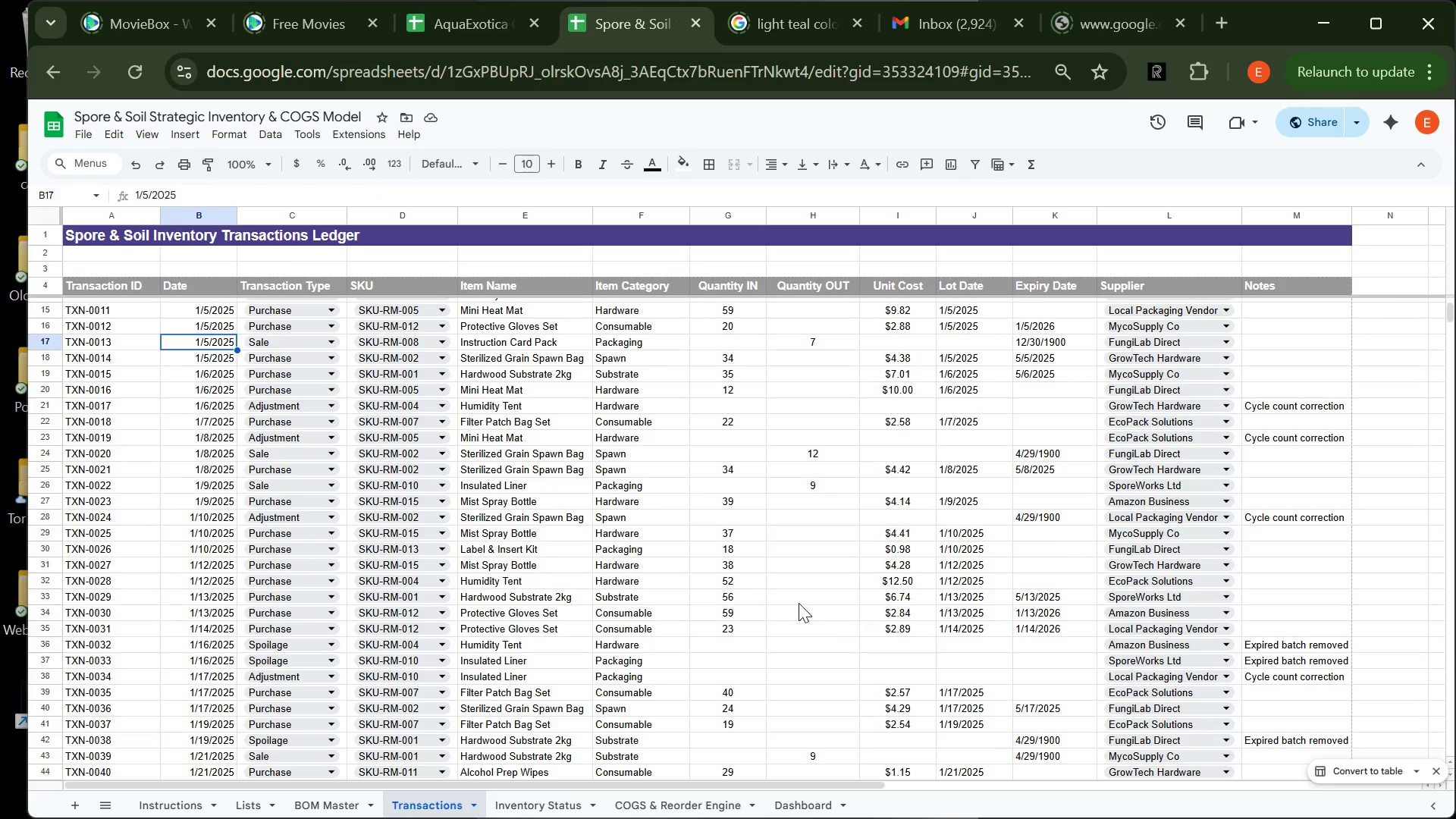 
left_click([744, 589])
 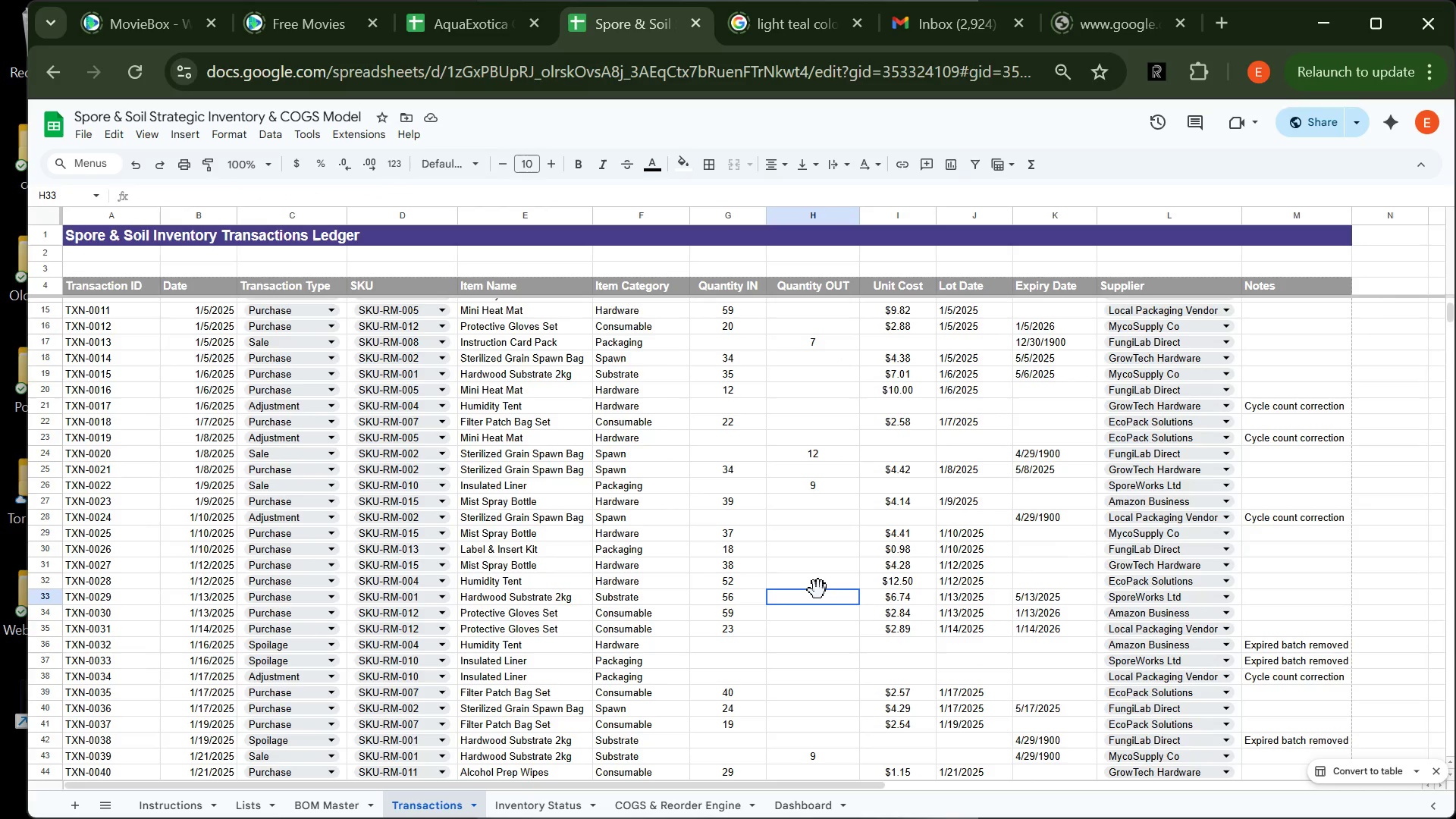 
left_click([818, 590])
 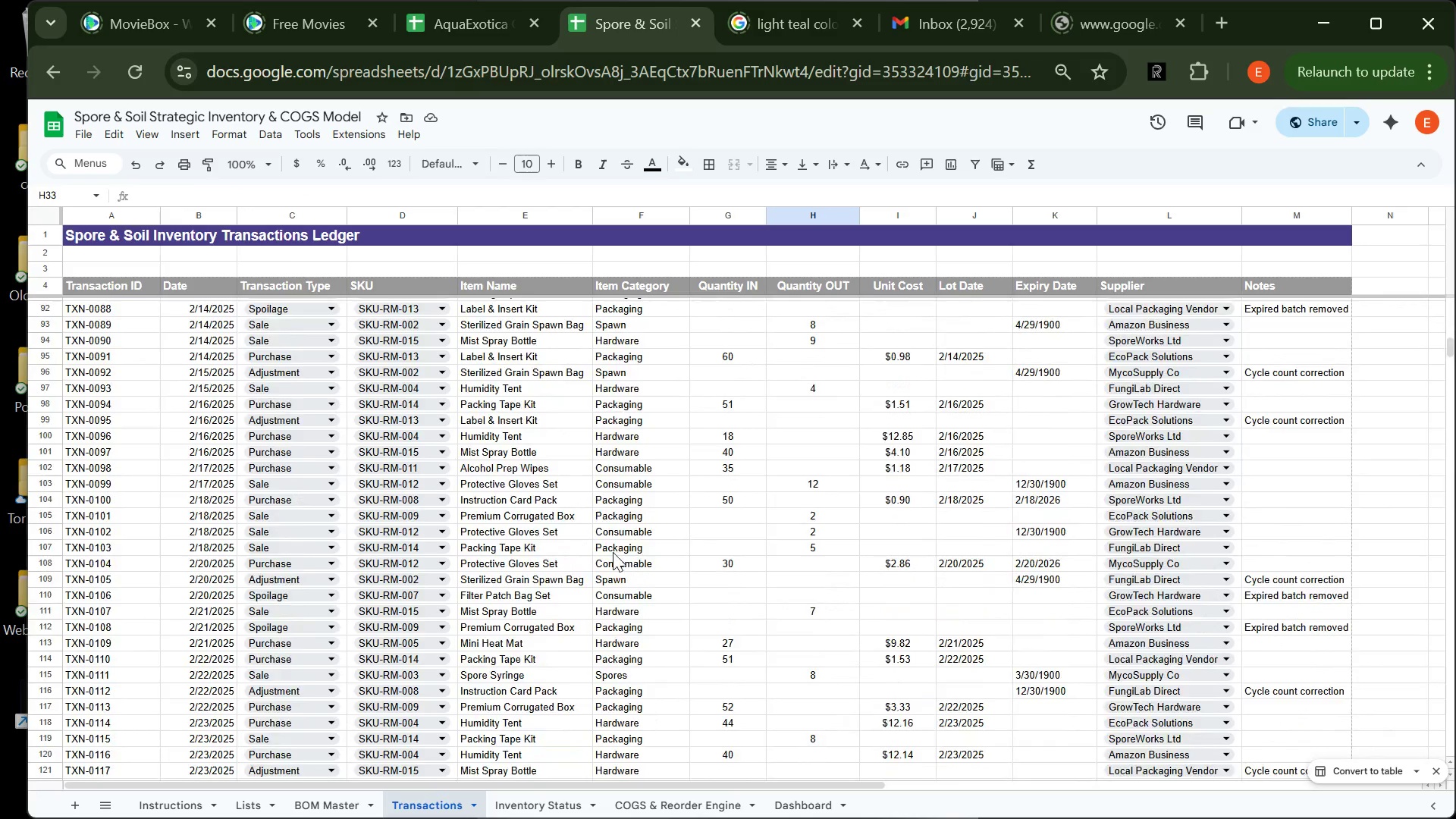 
wait(8.55)
 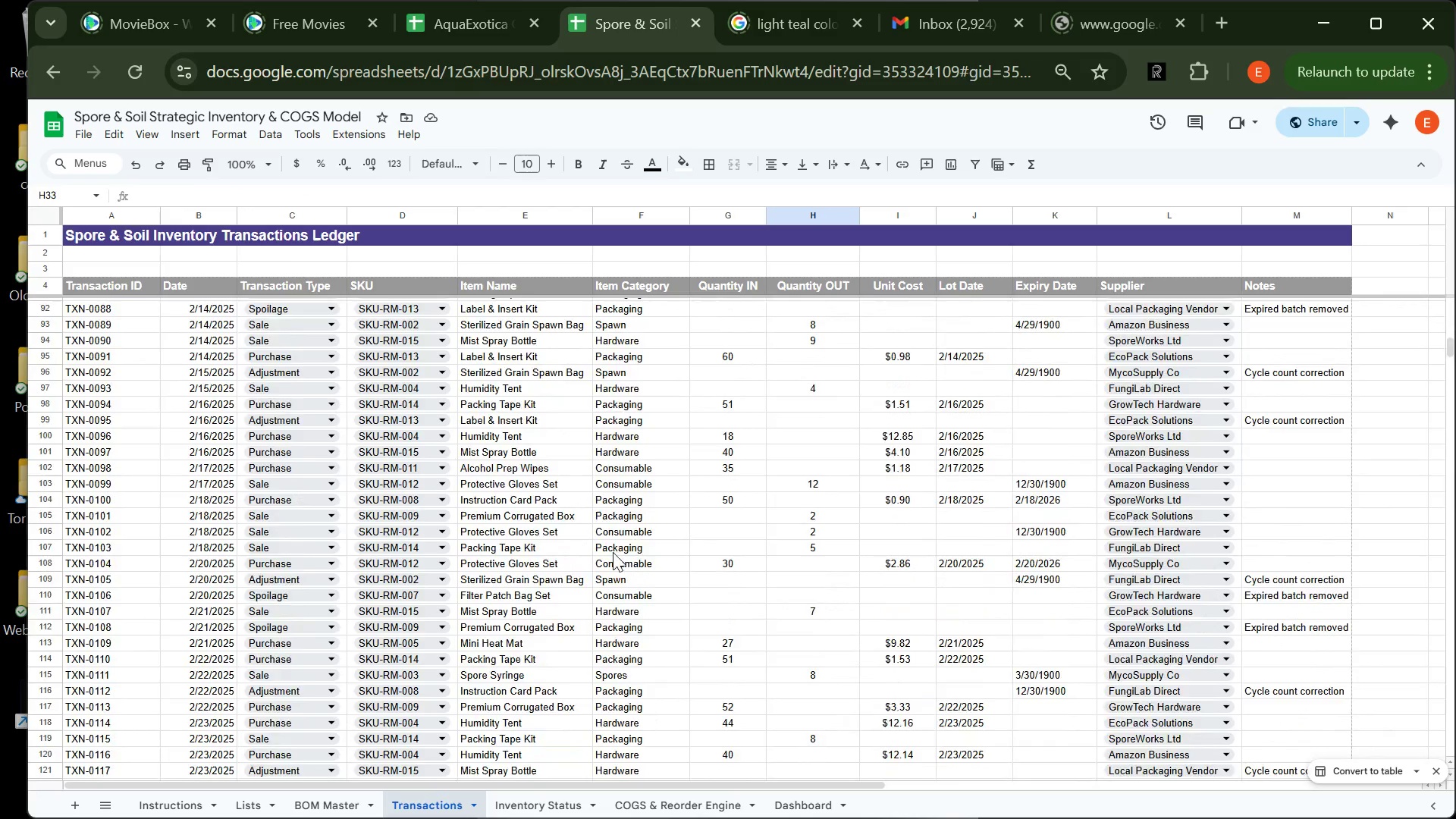 
left_click([538, 799])
 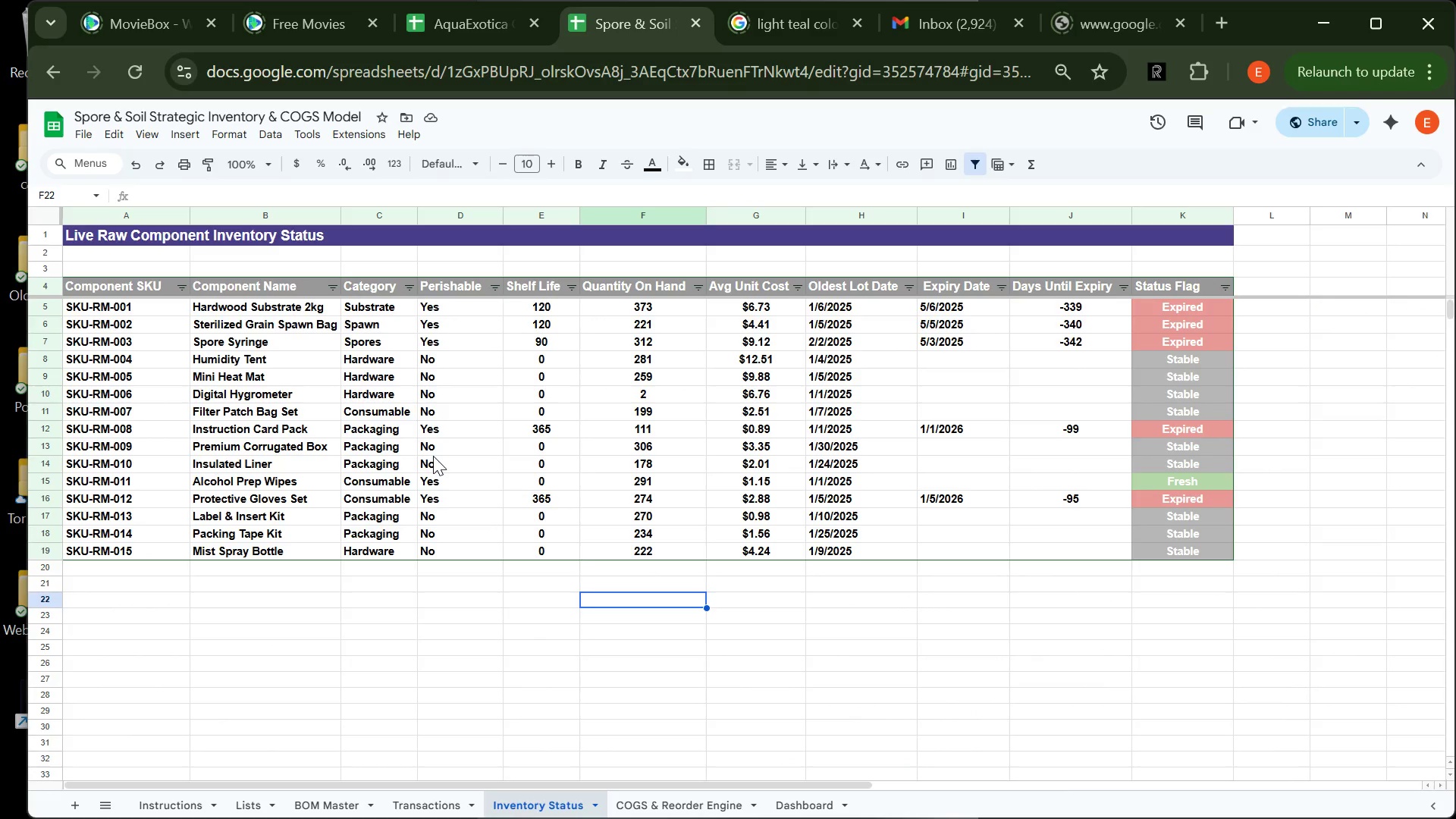 
left_click([473, 349])
 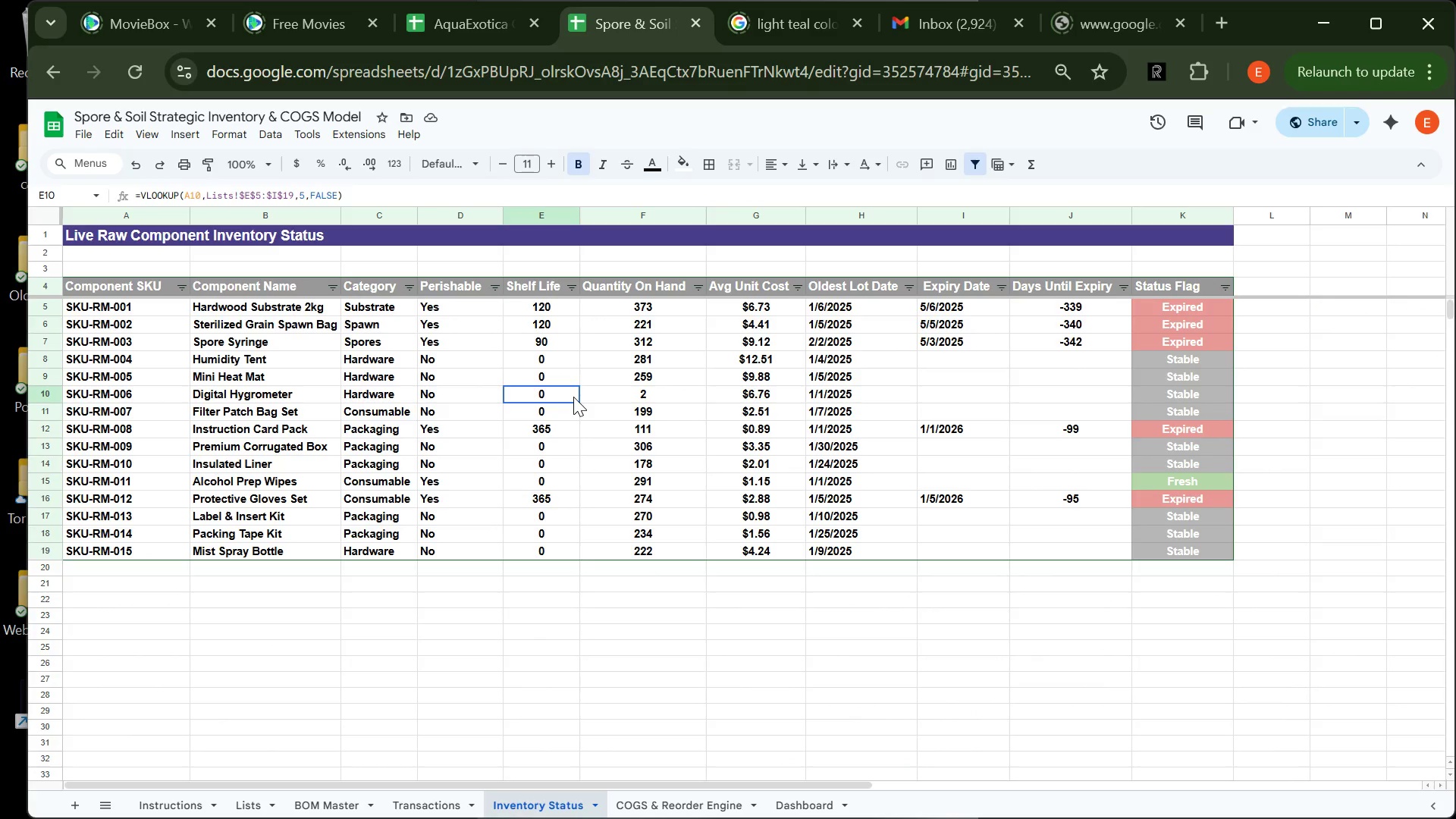 
left_click([573, 397])
 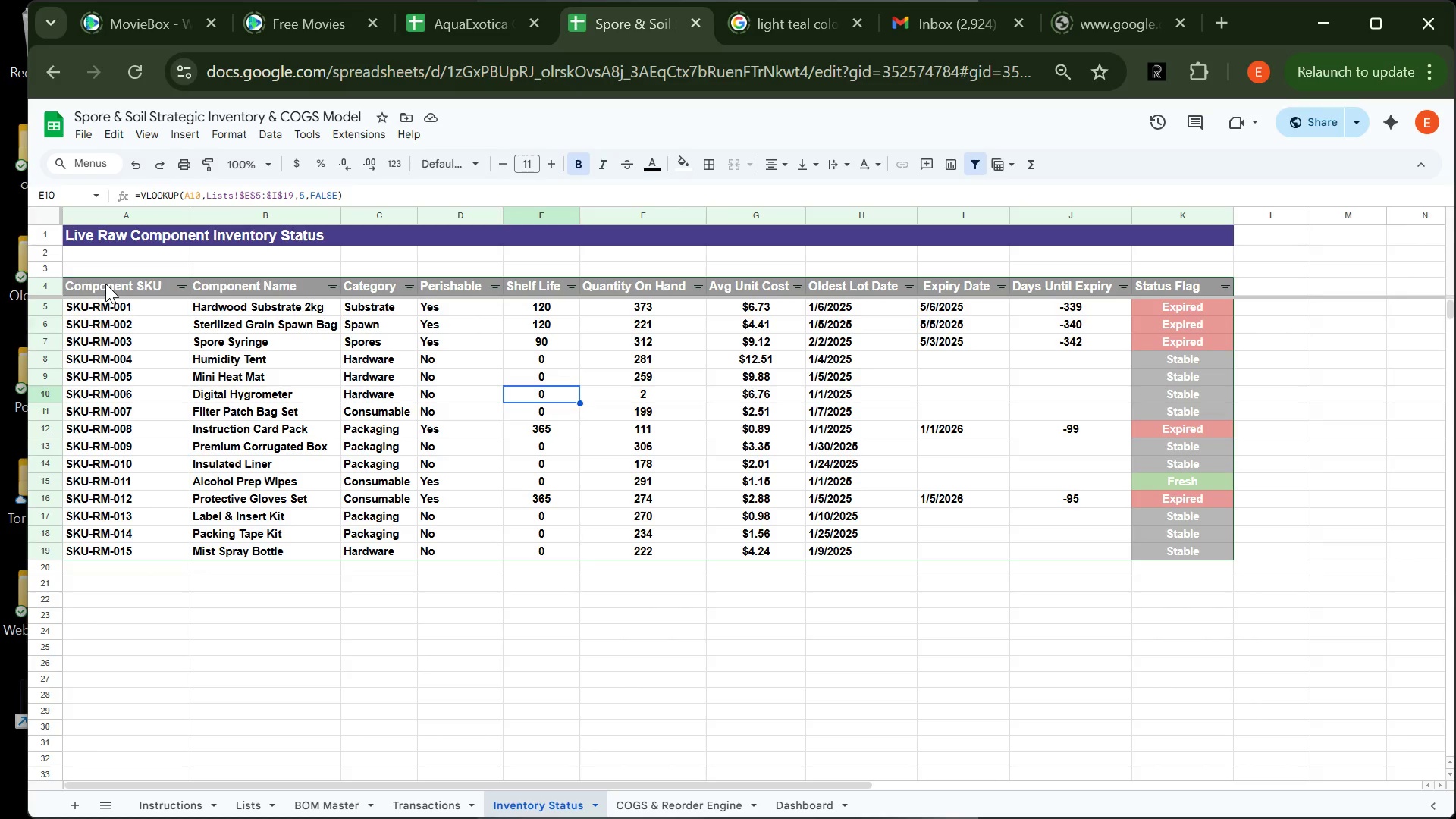 
left_click_drag(start_coordinate=[105, 284], to_coordinate=[1158, 548])
 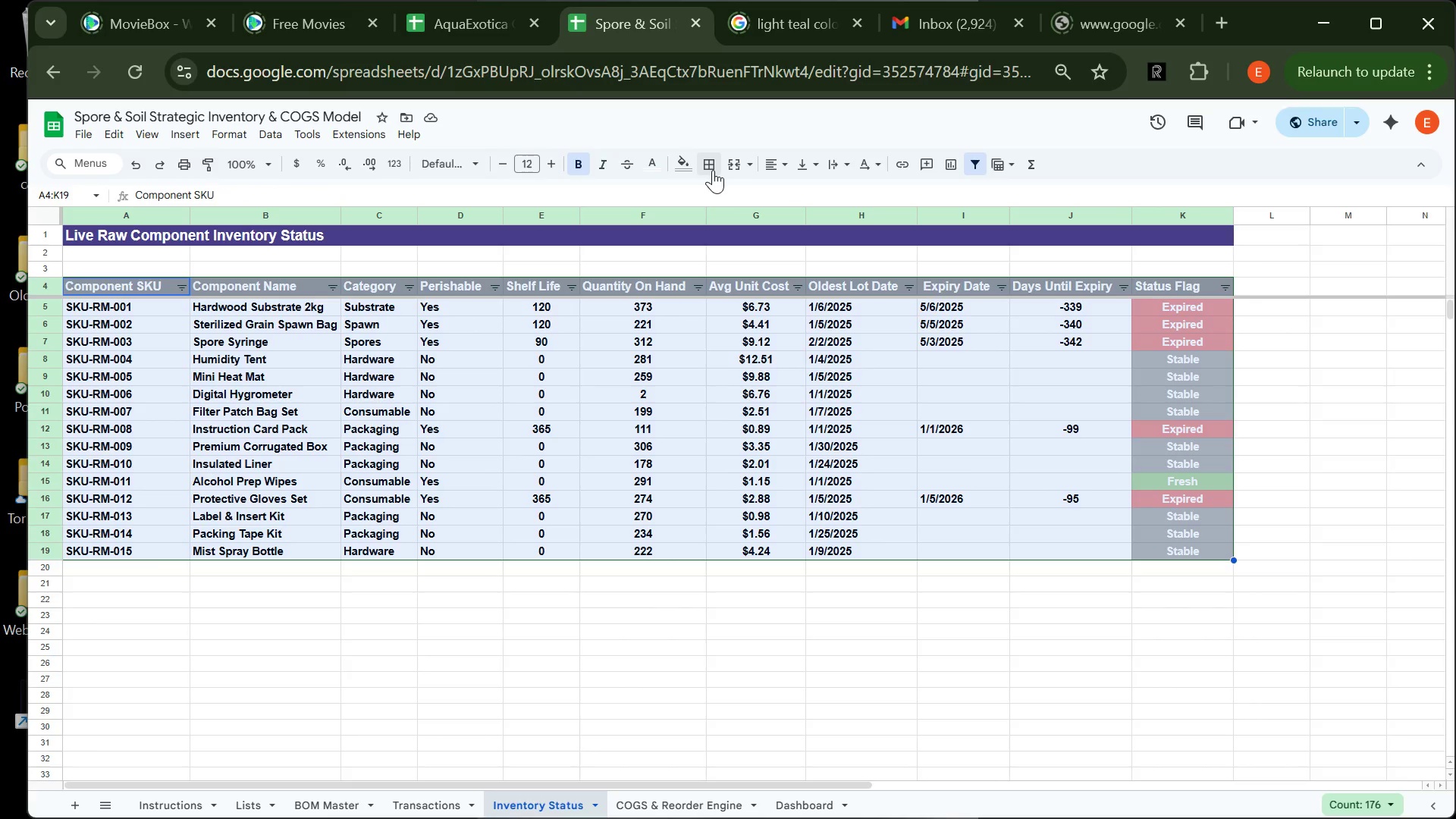 
left_click([713, 170])
 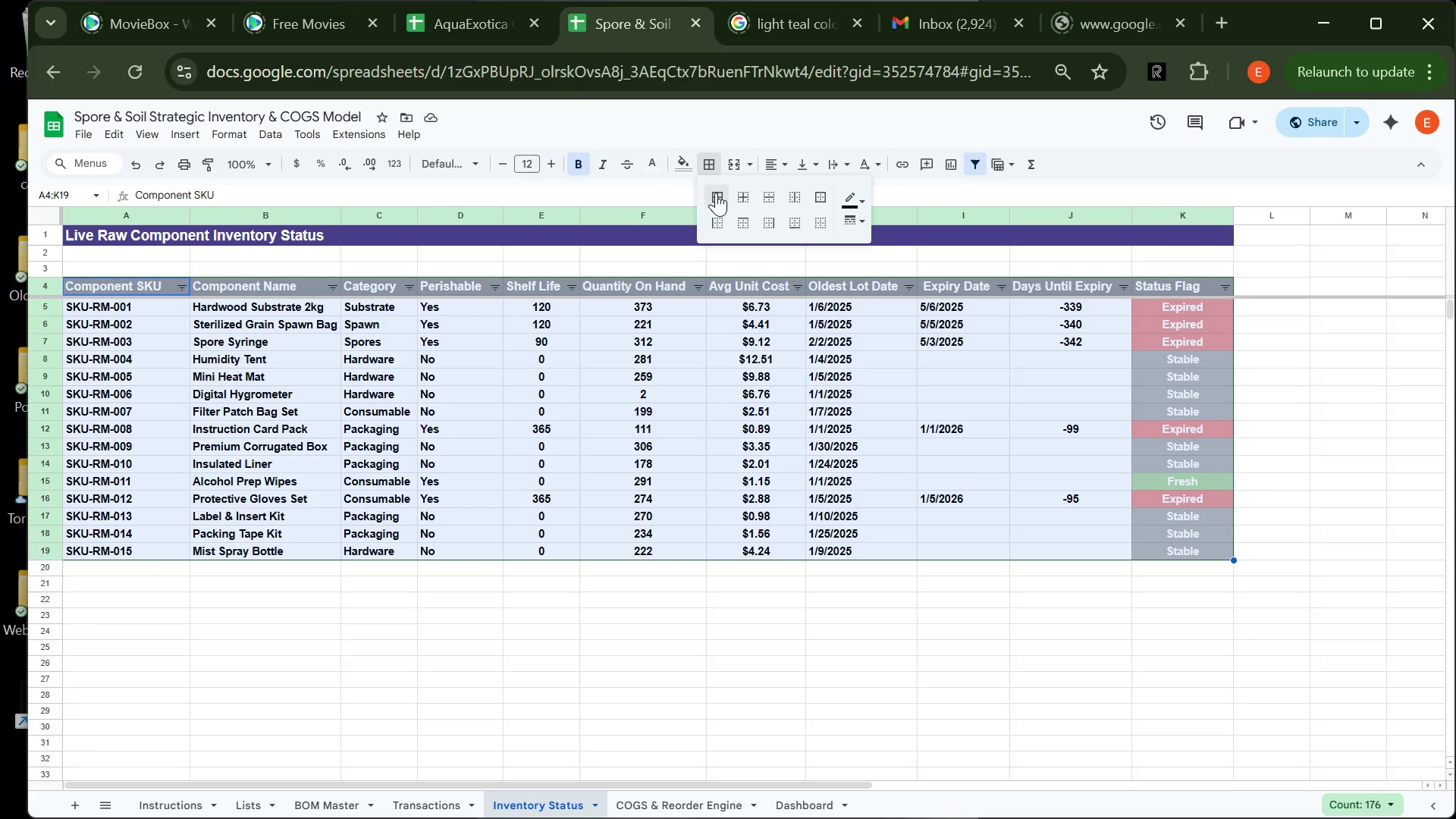 
left_click([716, 193])
 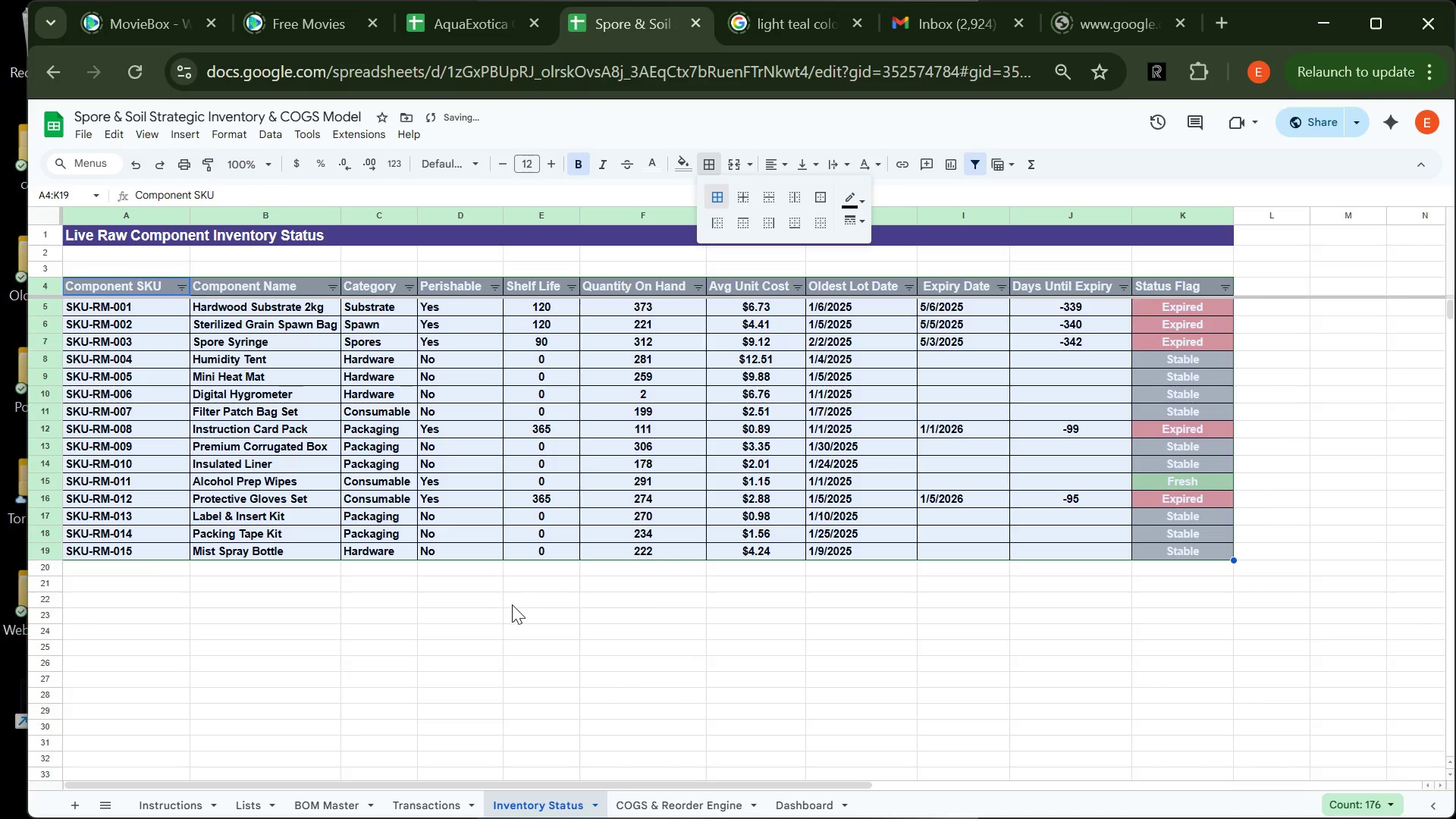 
left_click([512, 604])
 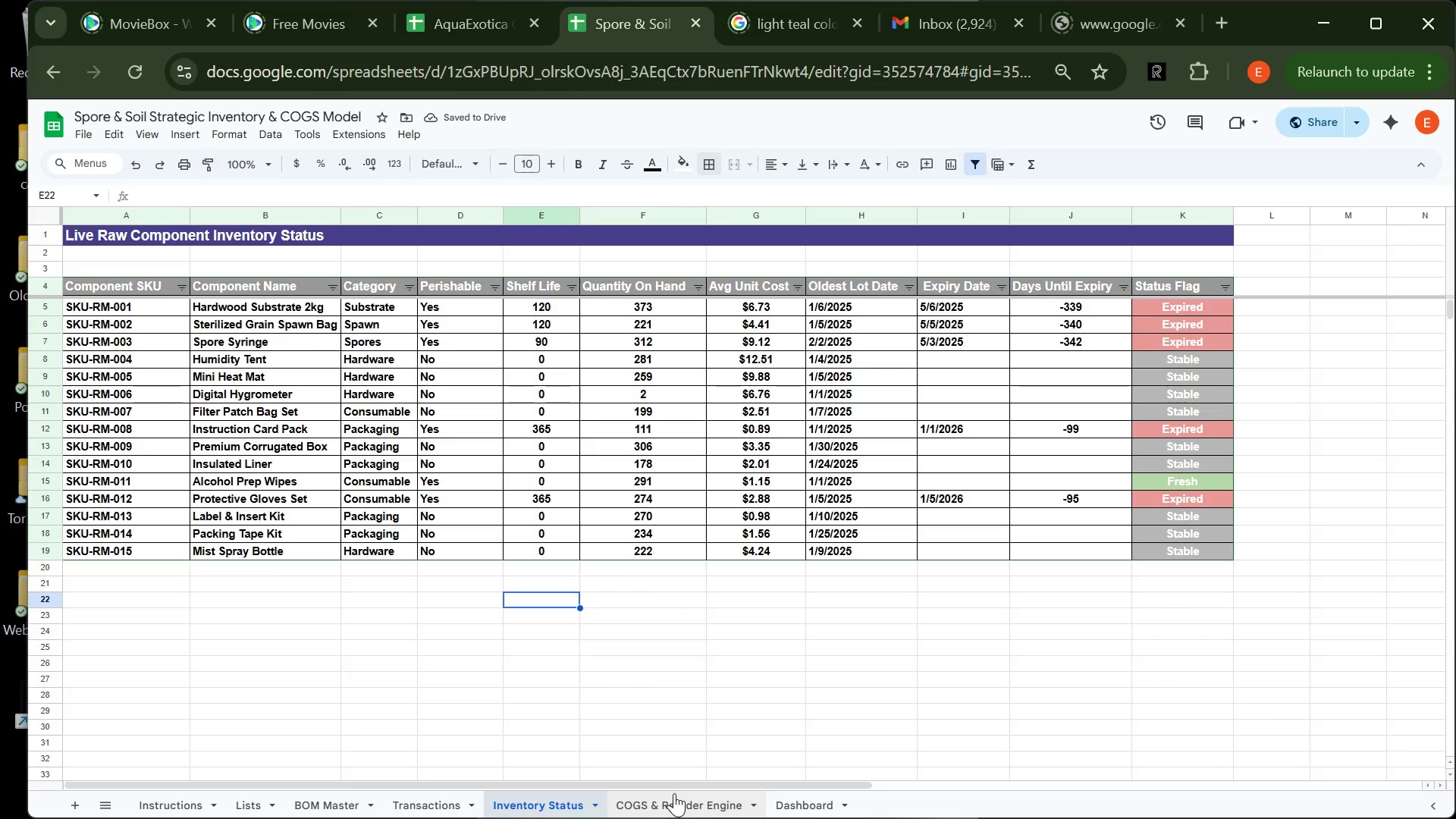 
left_click([674, 793])
 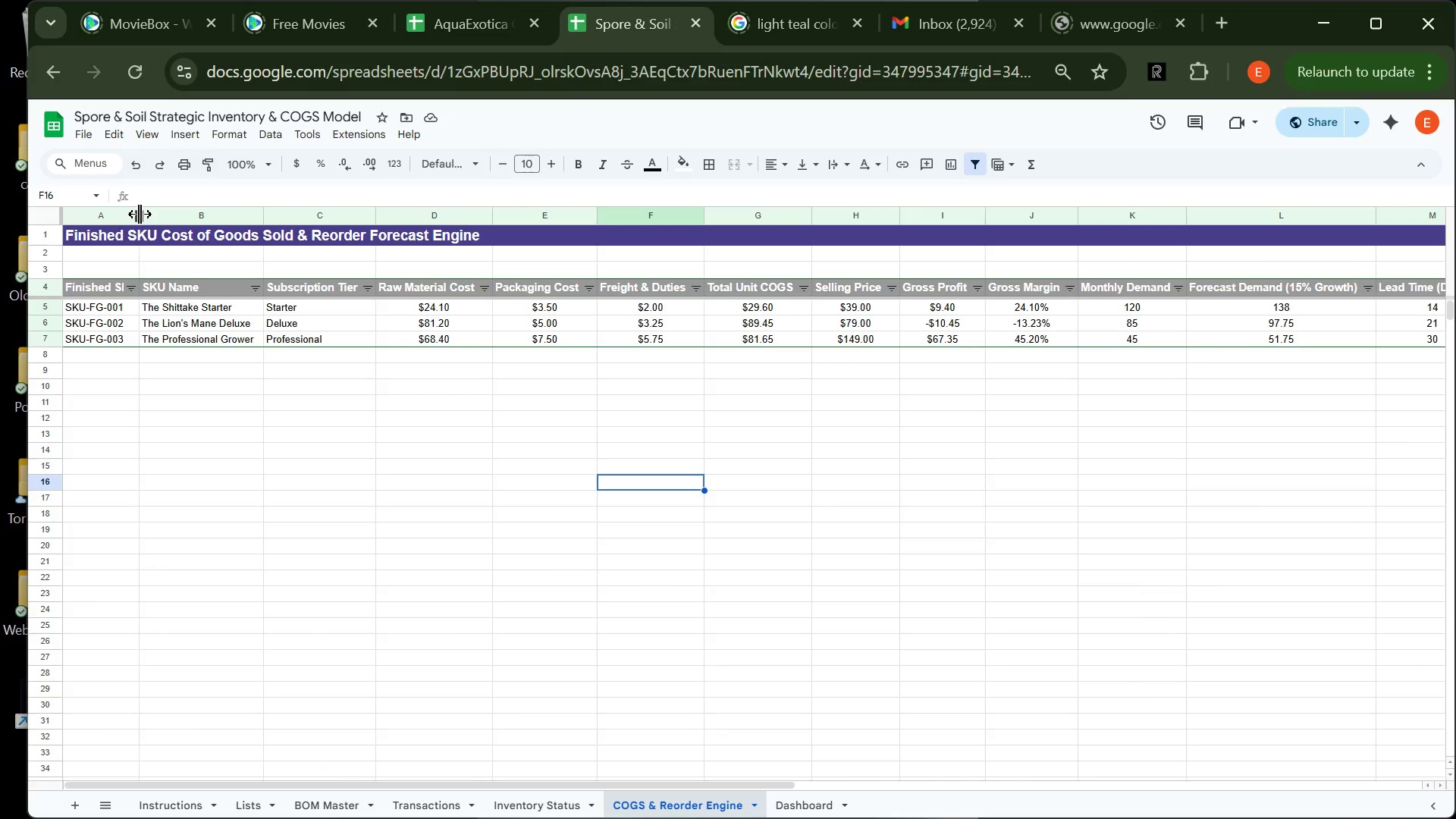 
wait(5.39)
 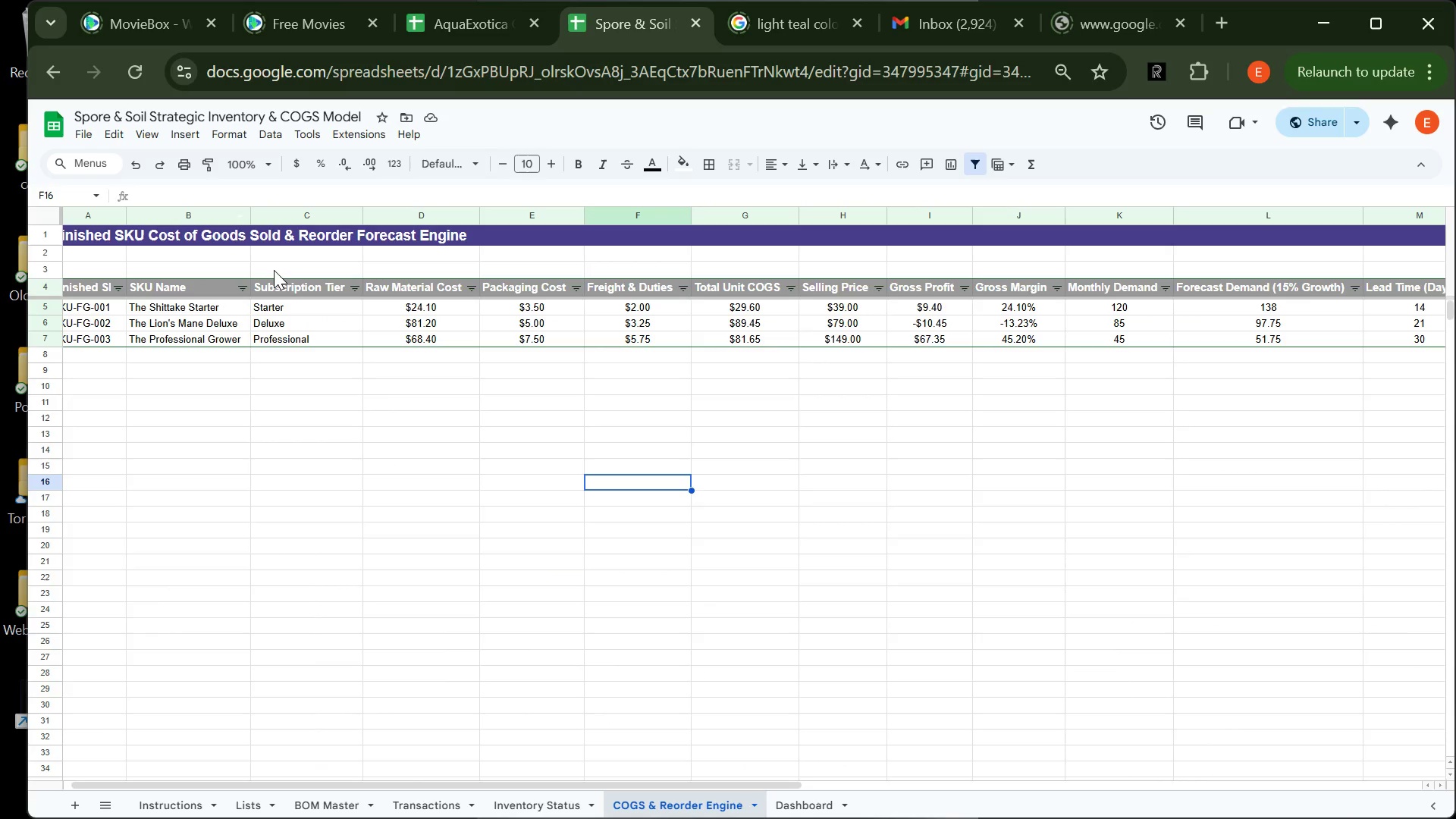 
left_click_drag(start_coordinate=[140, 214], to_coordinate=[149, 215])
 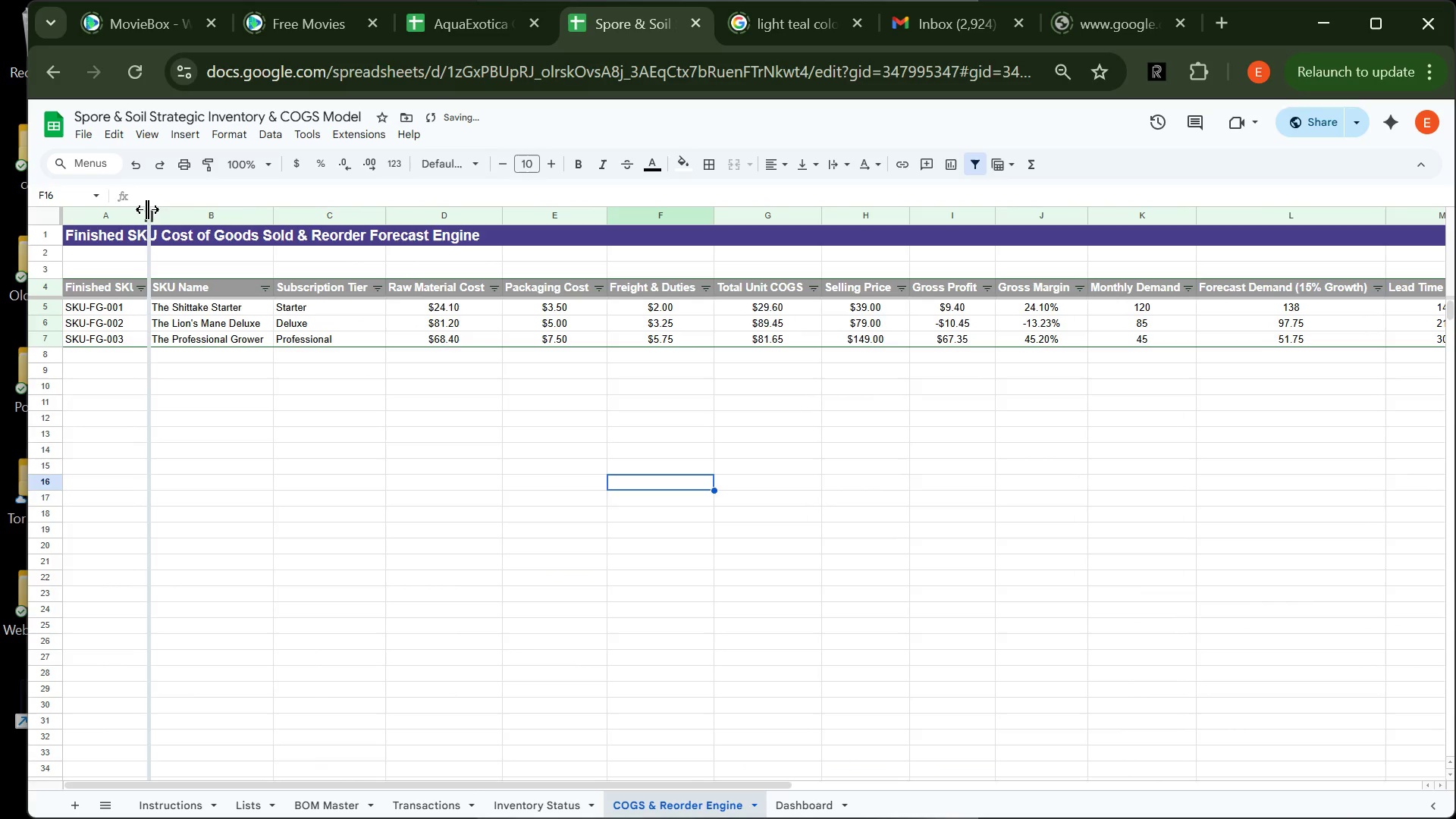 
left_click_drag(start_coordinate=[147, 209], to_coordinate=[175, 209])
 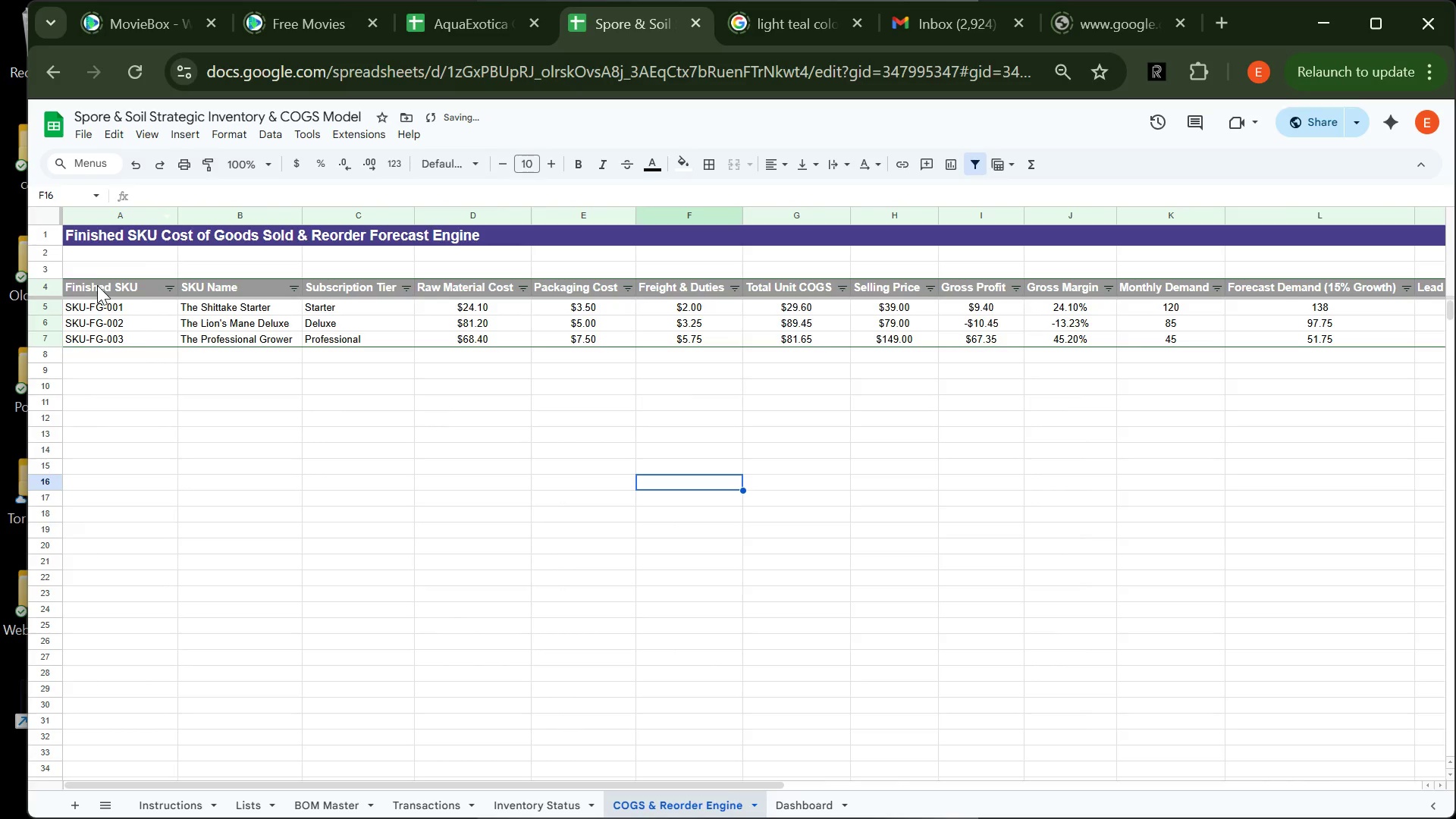 
left_click_drag(start_coordinate=[97, 285], to_coordinate=[1340, 340])
 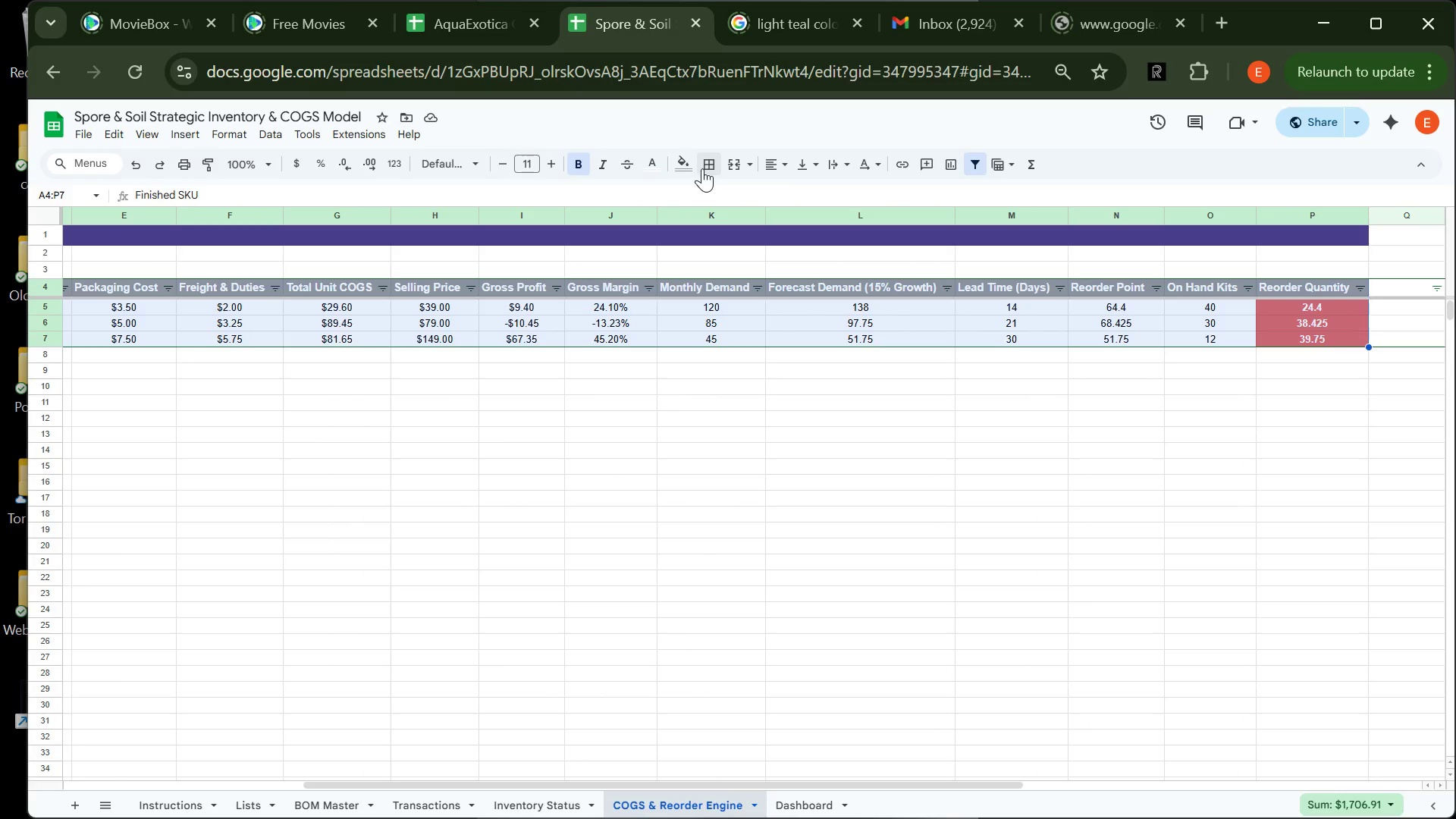 
left_click([702, 168])
 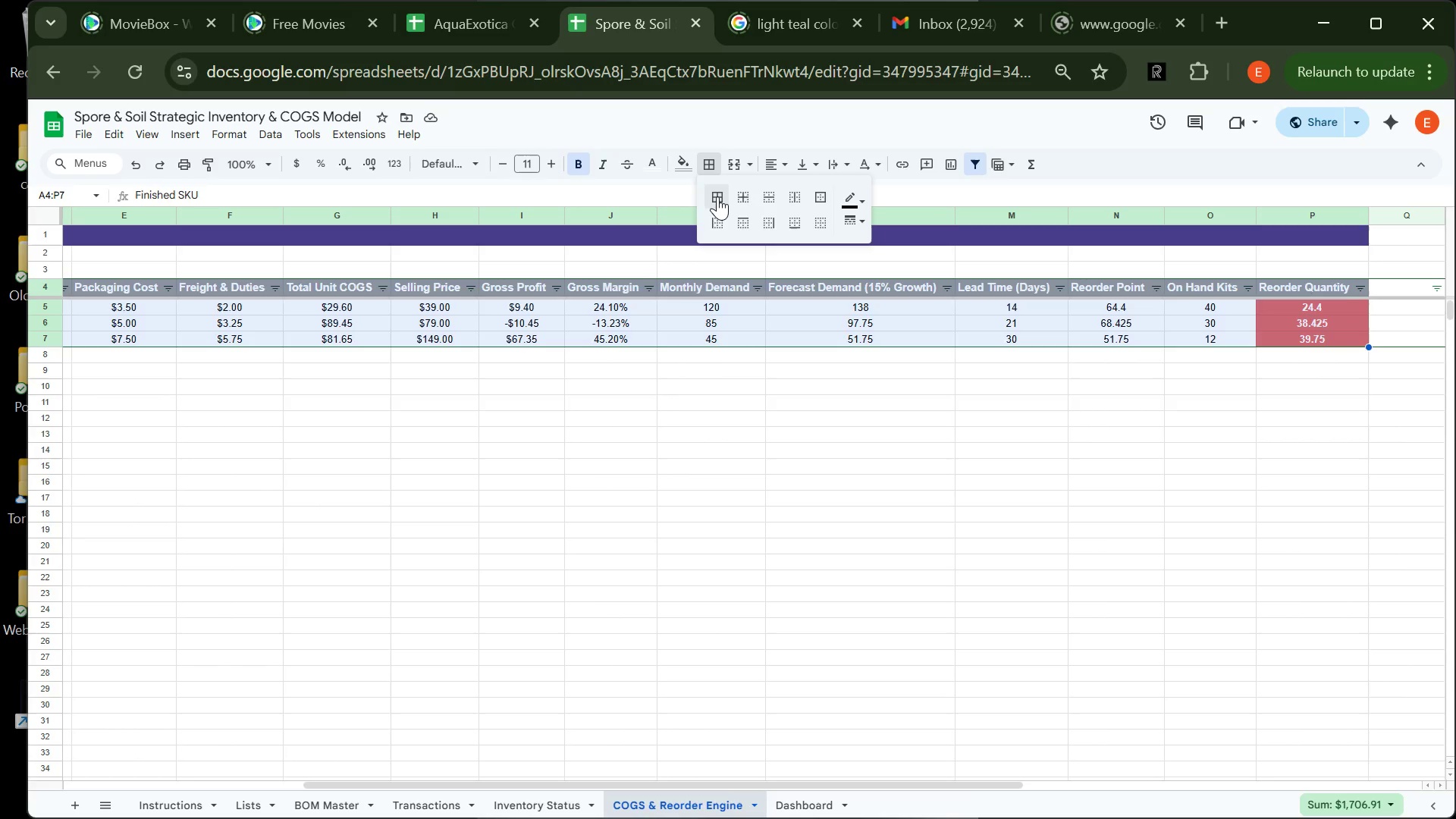 
left_click([717, 196])
 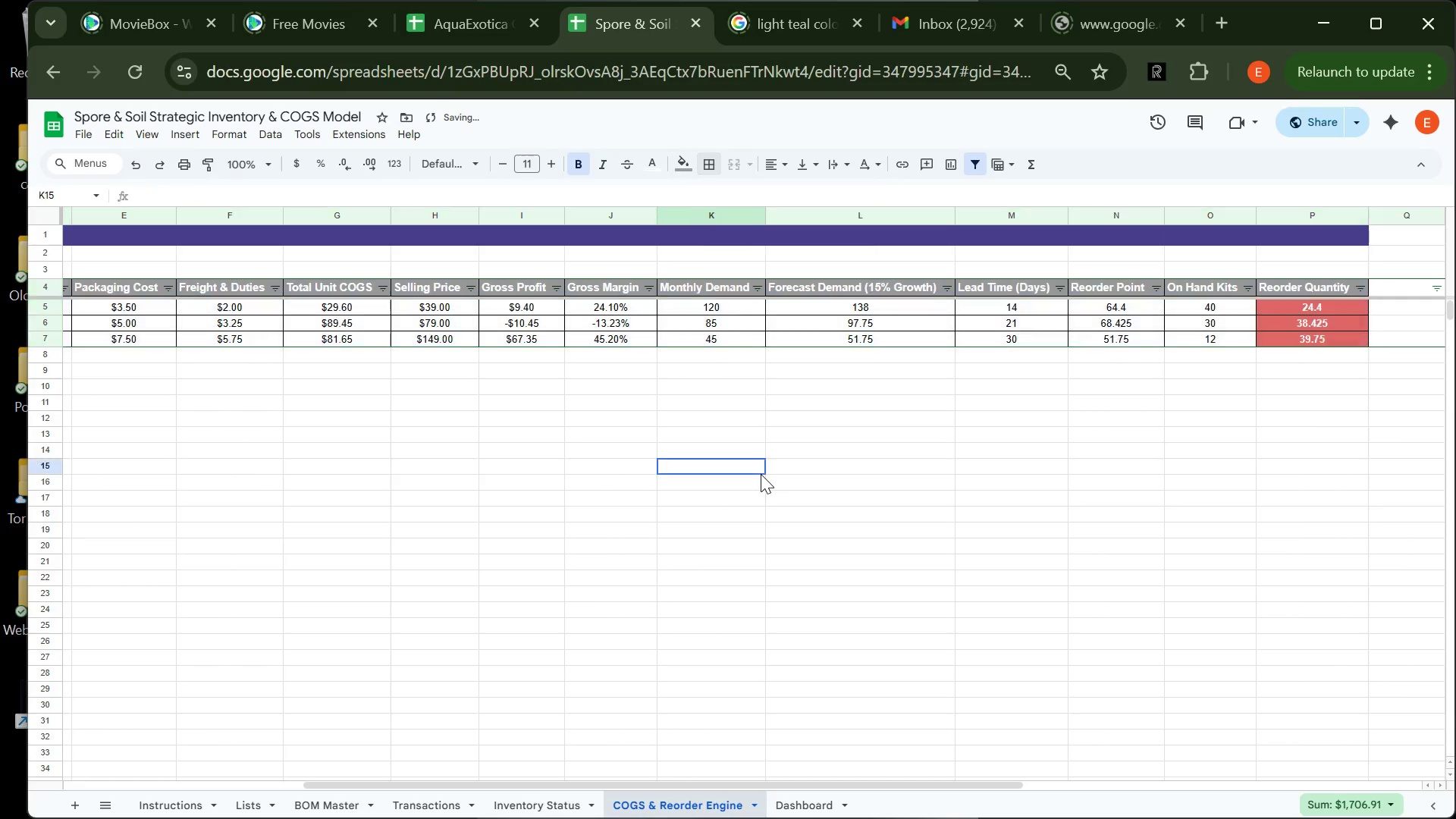 
left_click([761, 474])
 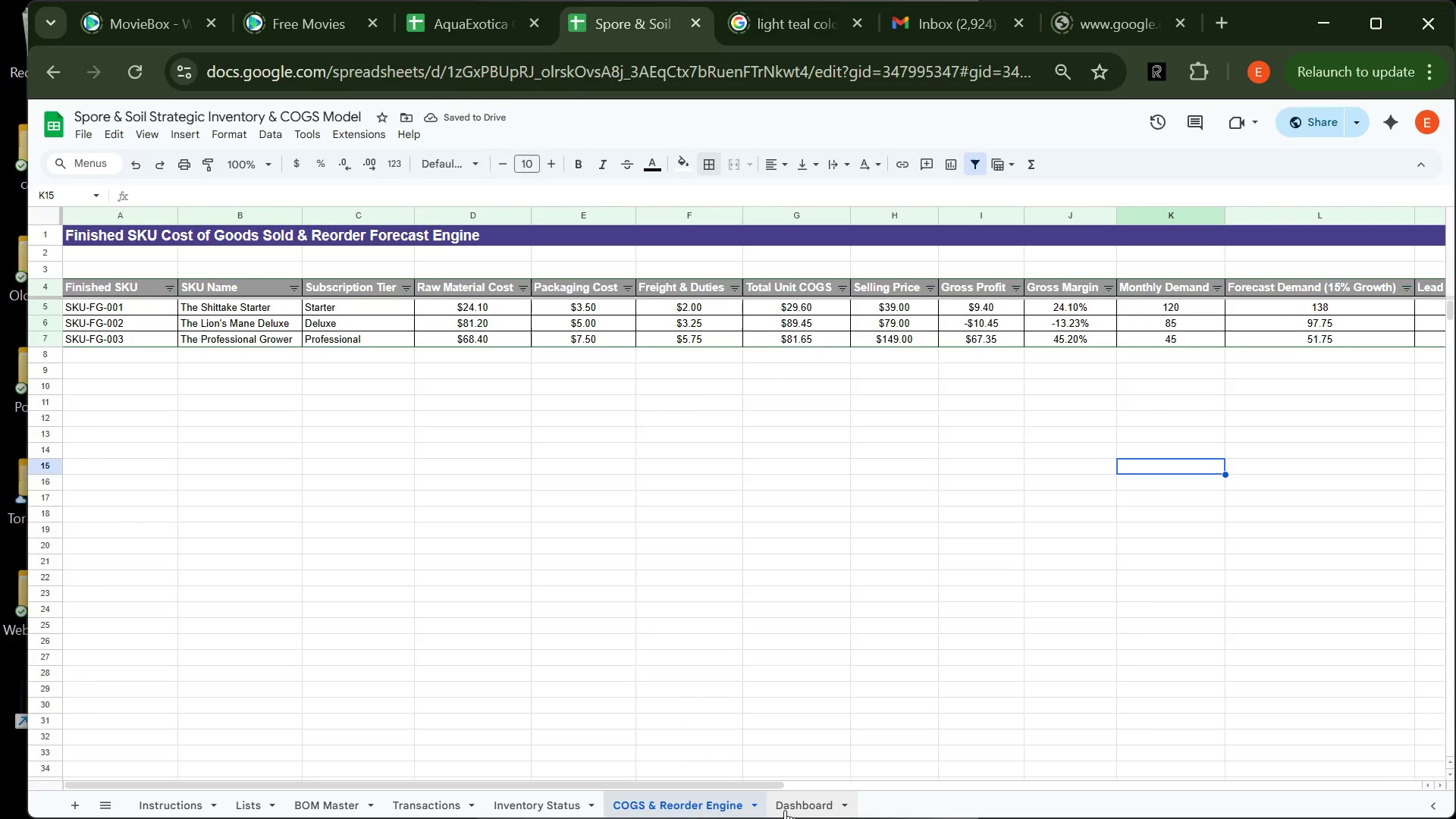 
left_click([794, 811])
 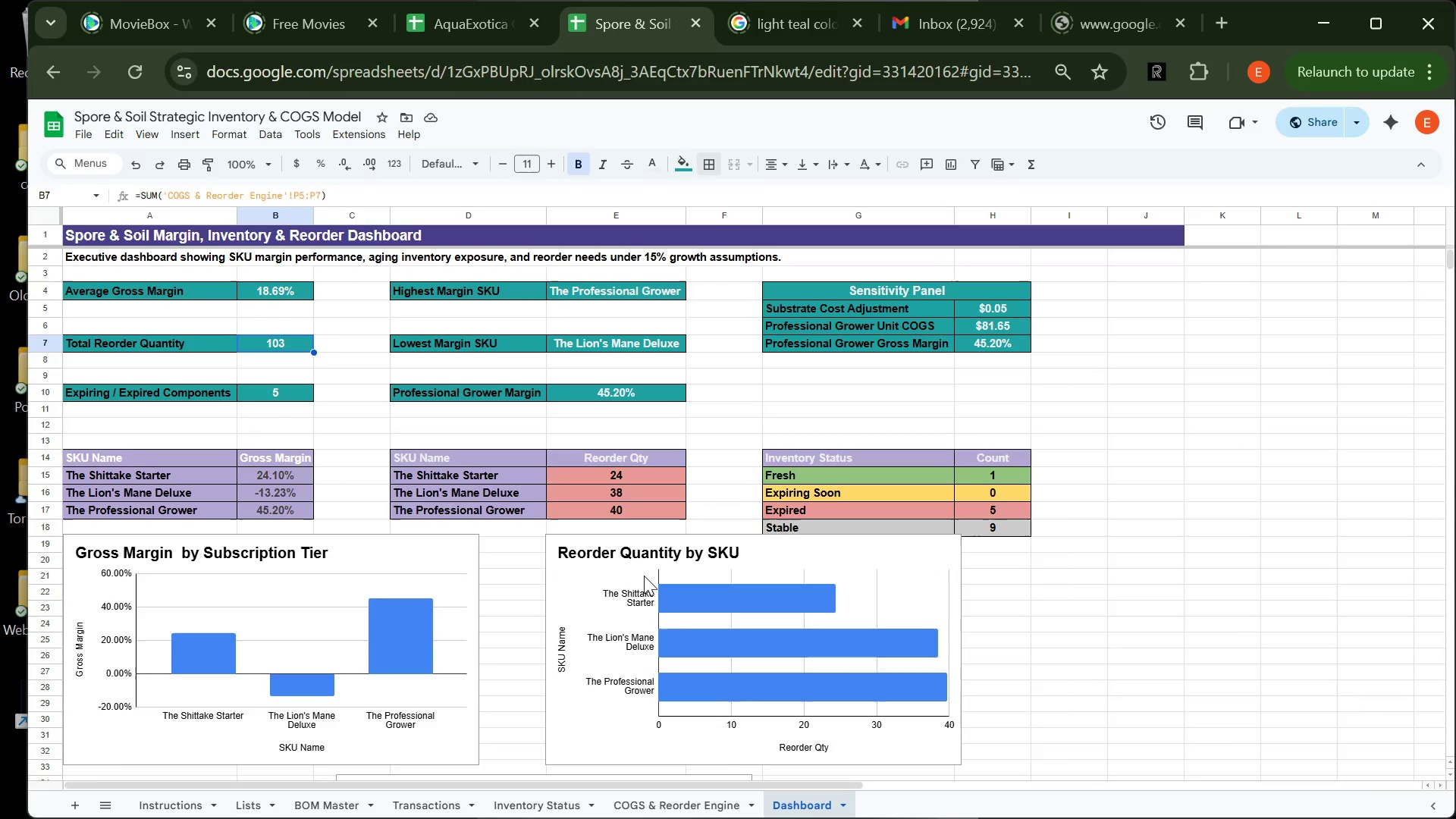 
wait(5.67)
 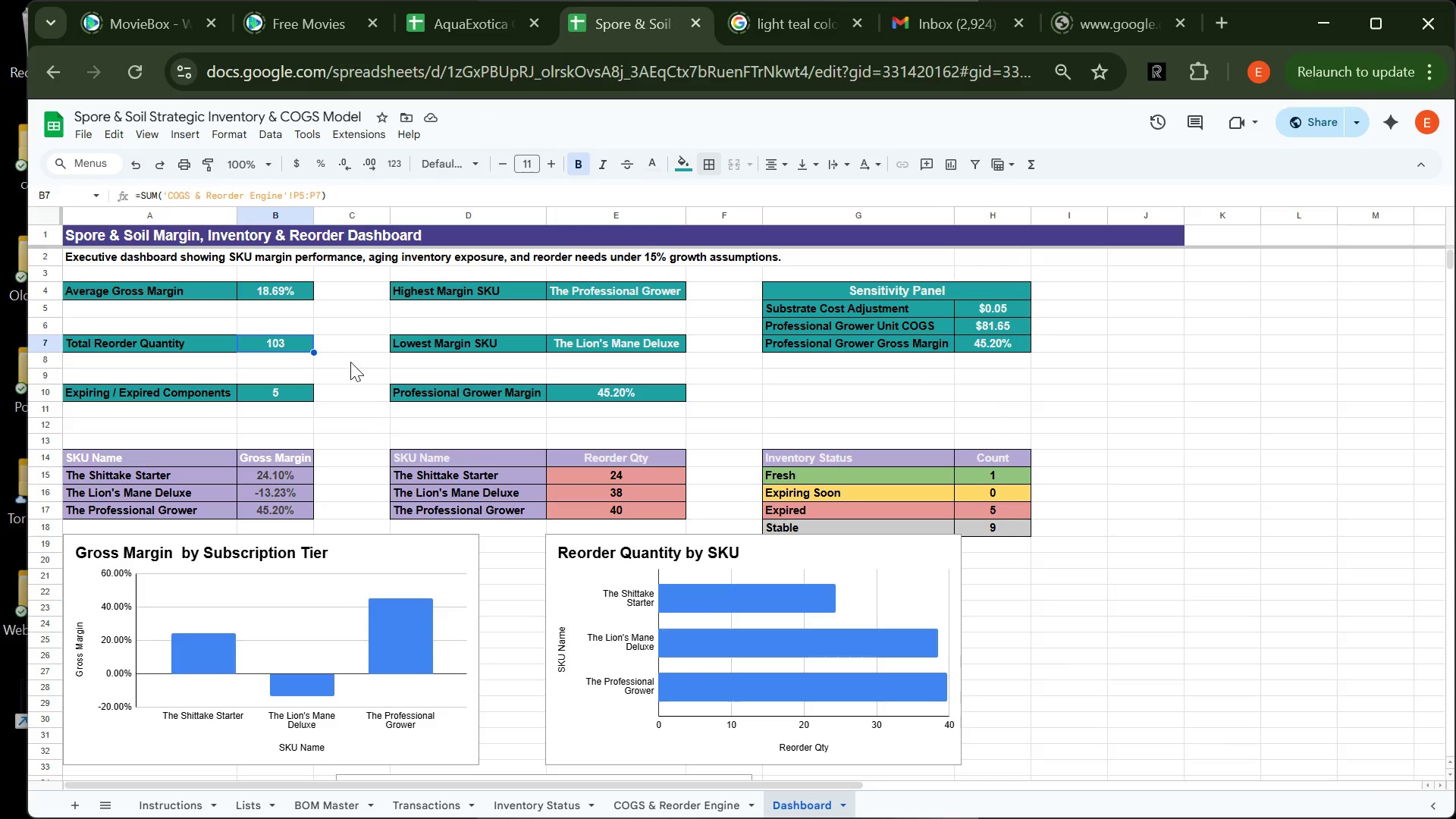 
left_click([657, 802])
 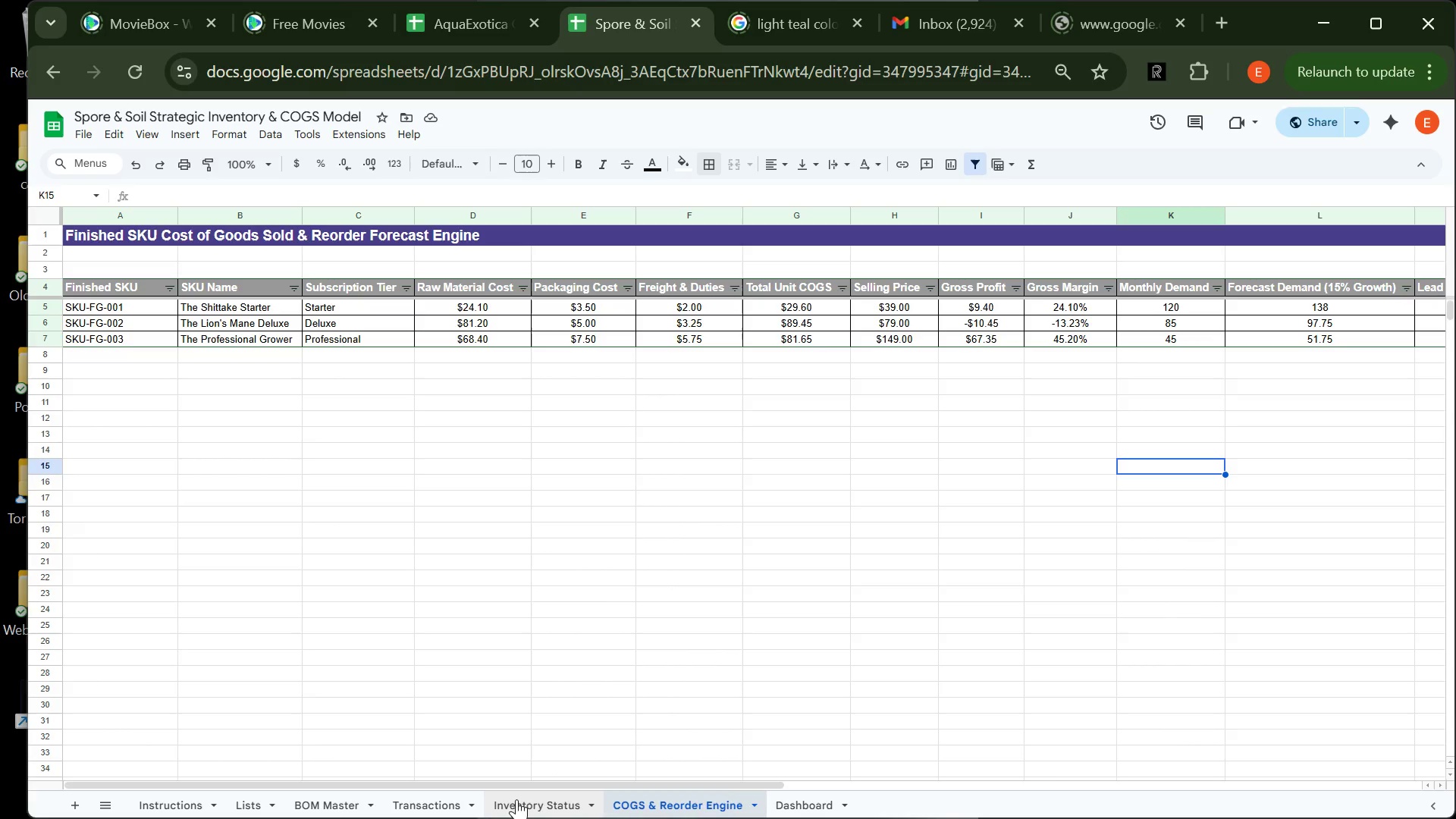 
left_click([516, 799])
 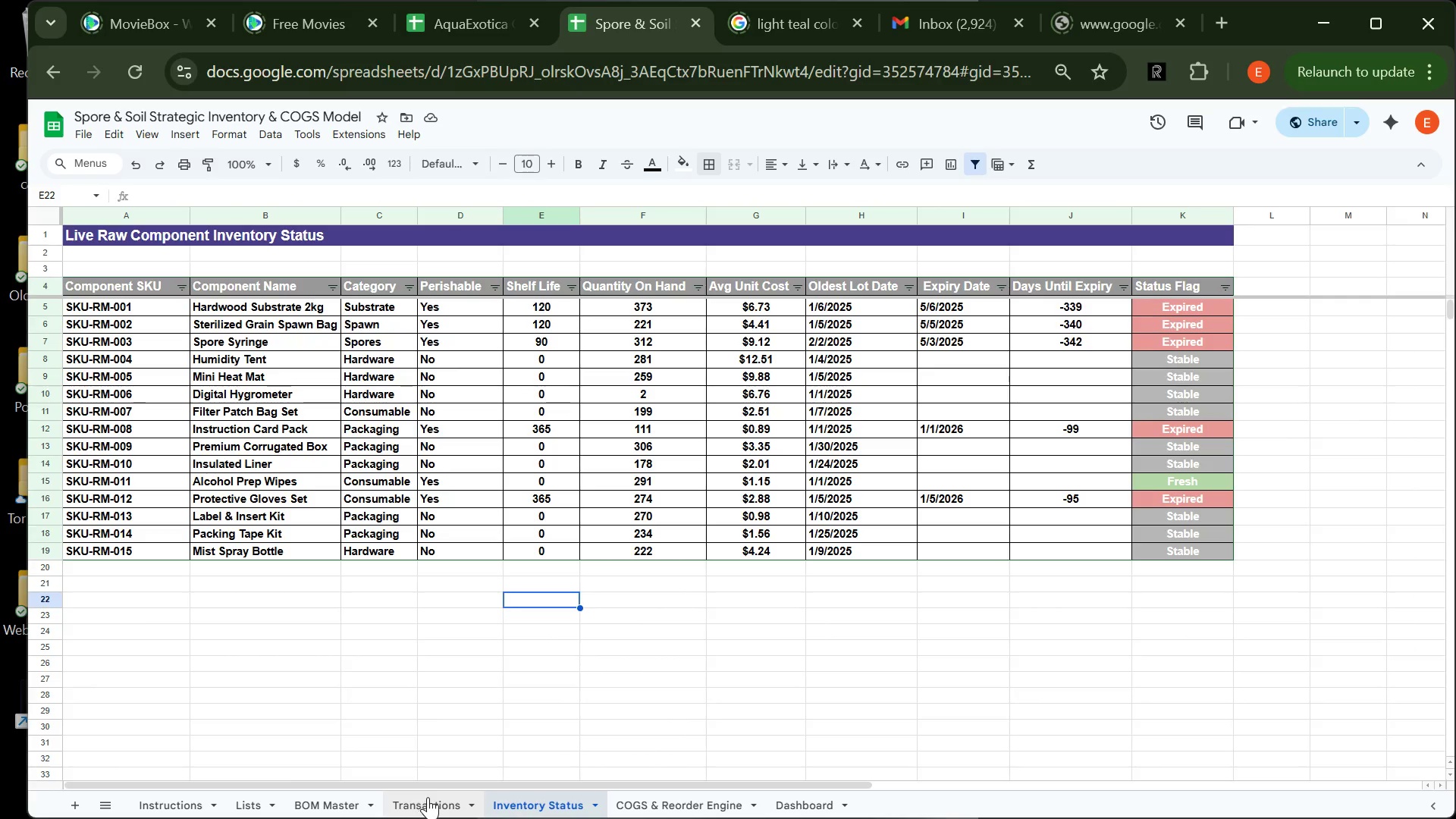 
left_click([428, 797])
 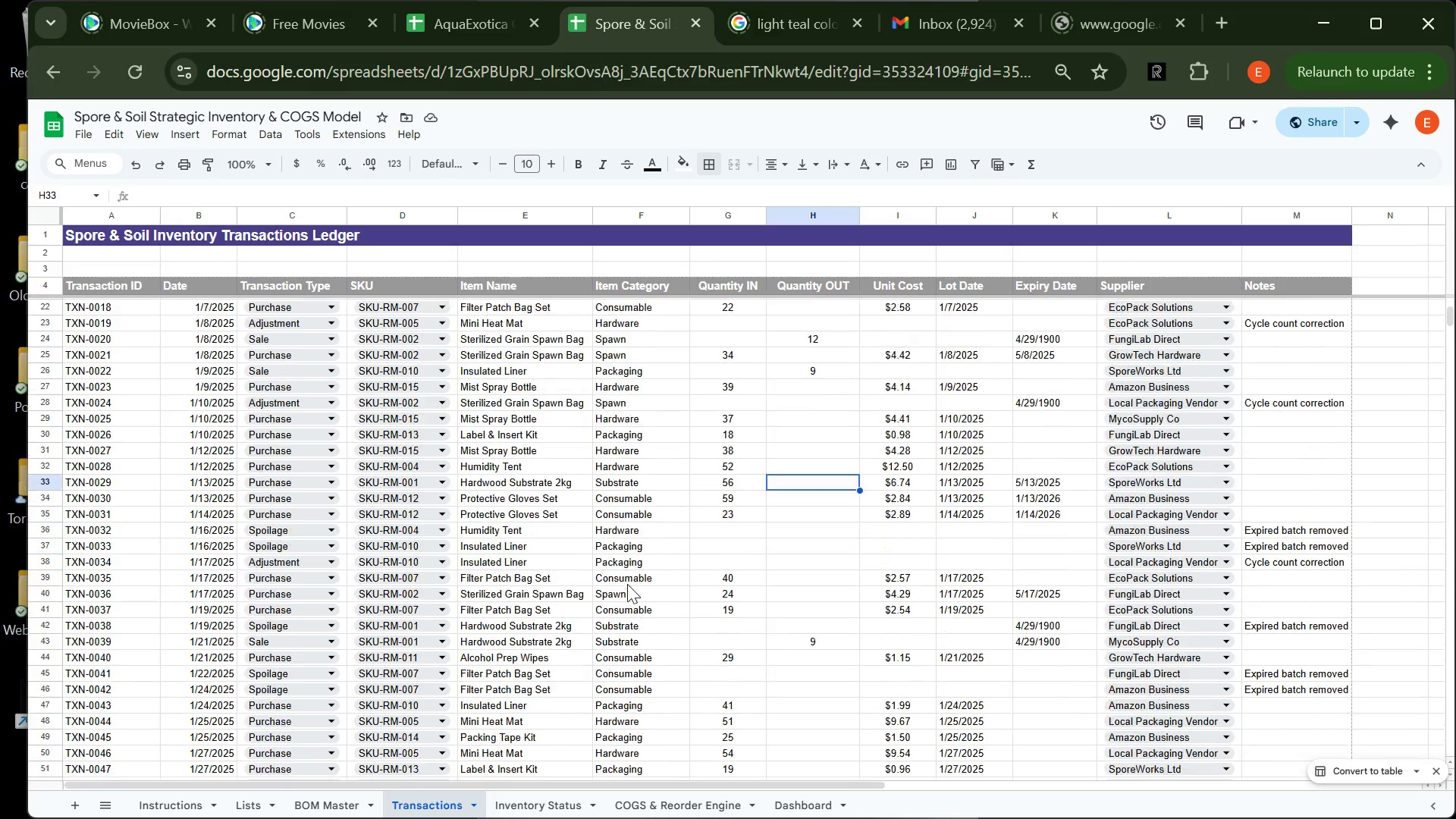 
left_click([753, 585])
 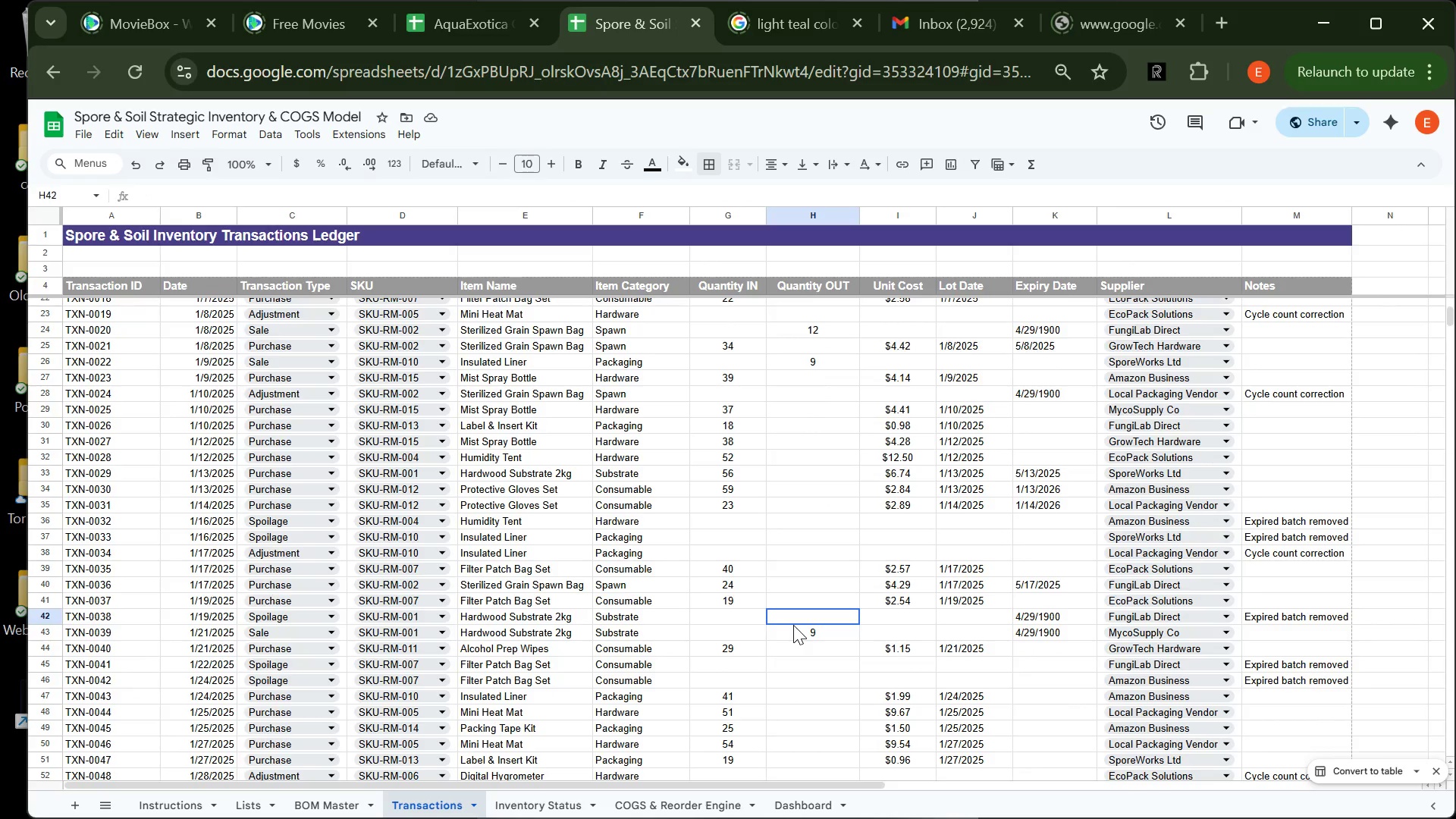 
left_click([793, 625])
 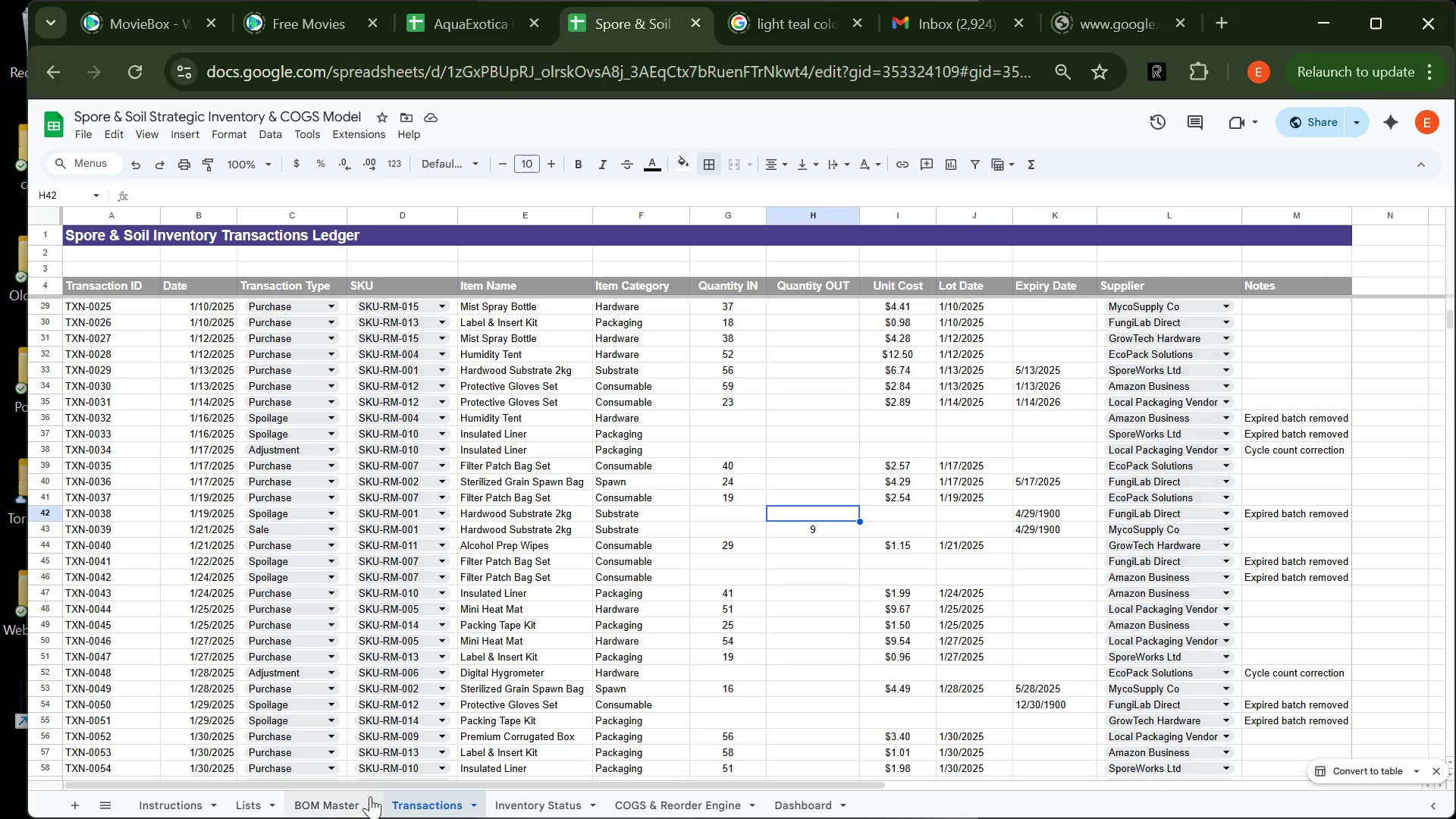 
left_click([334, 815])
 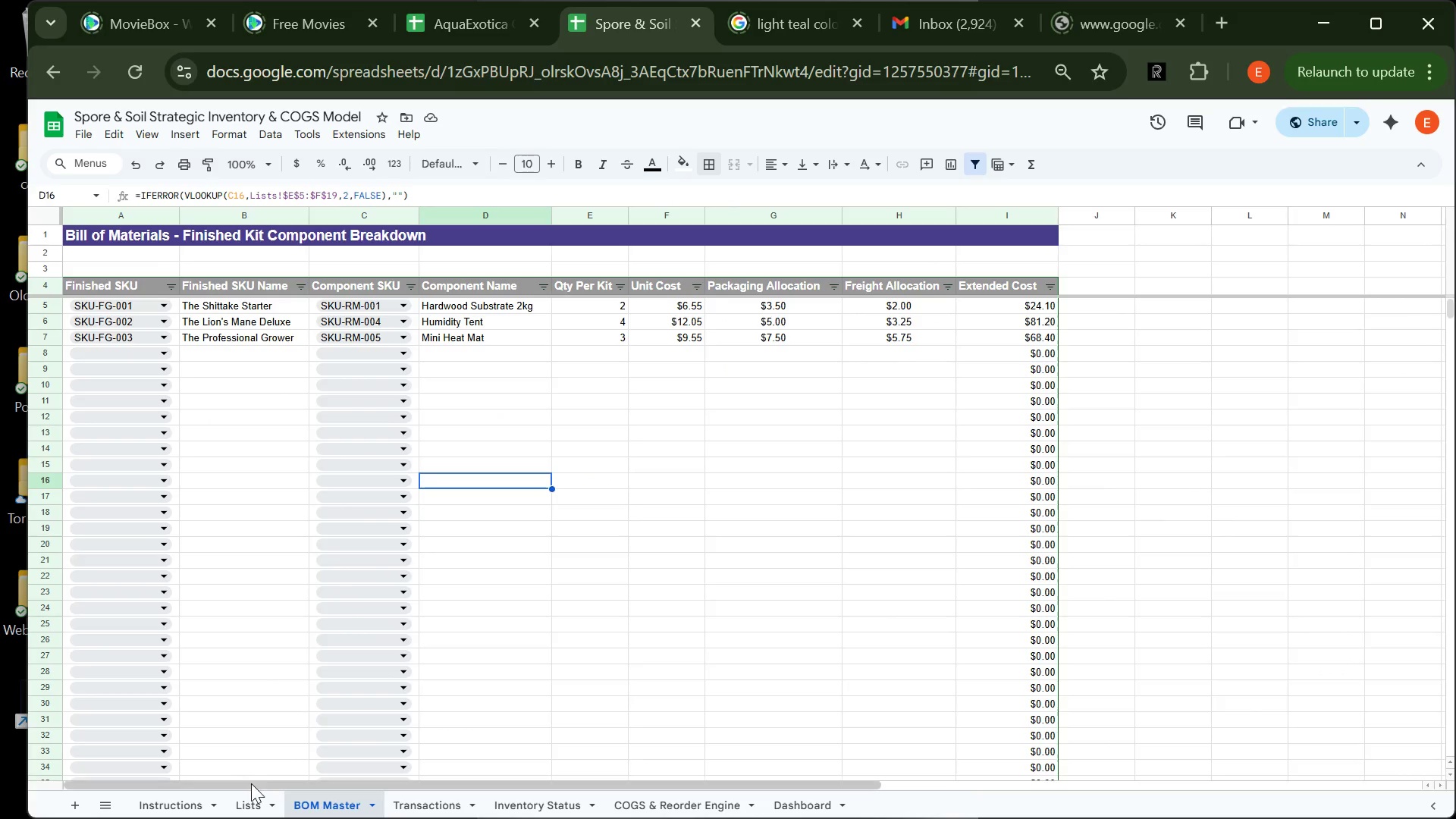 
left_click([245, 797])
 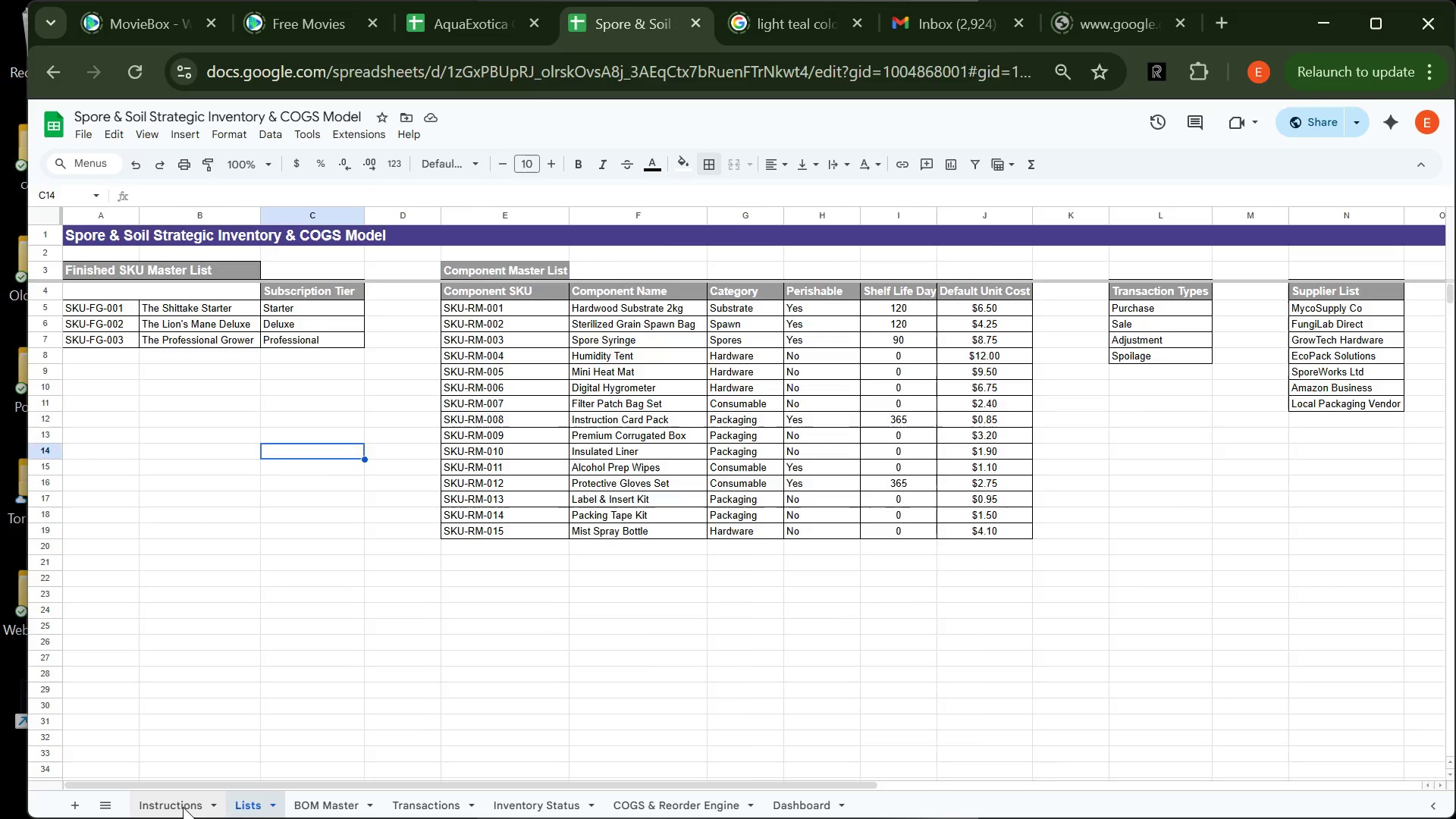 
left_click([183, 807])
 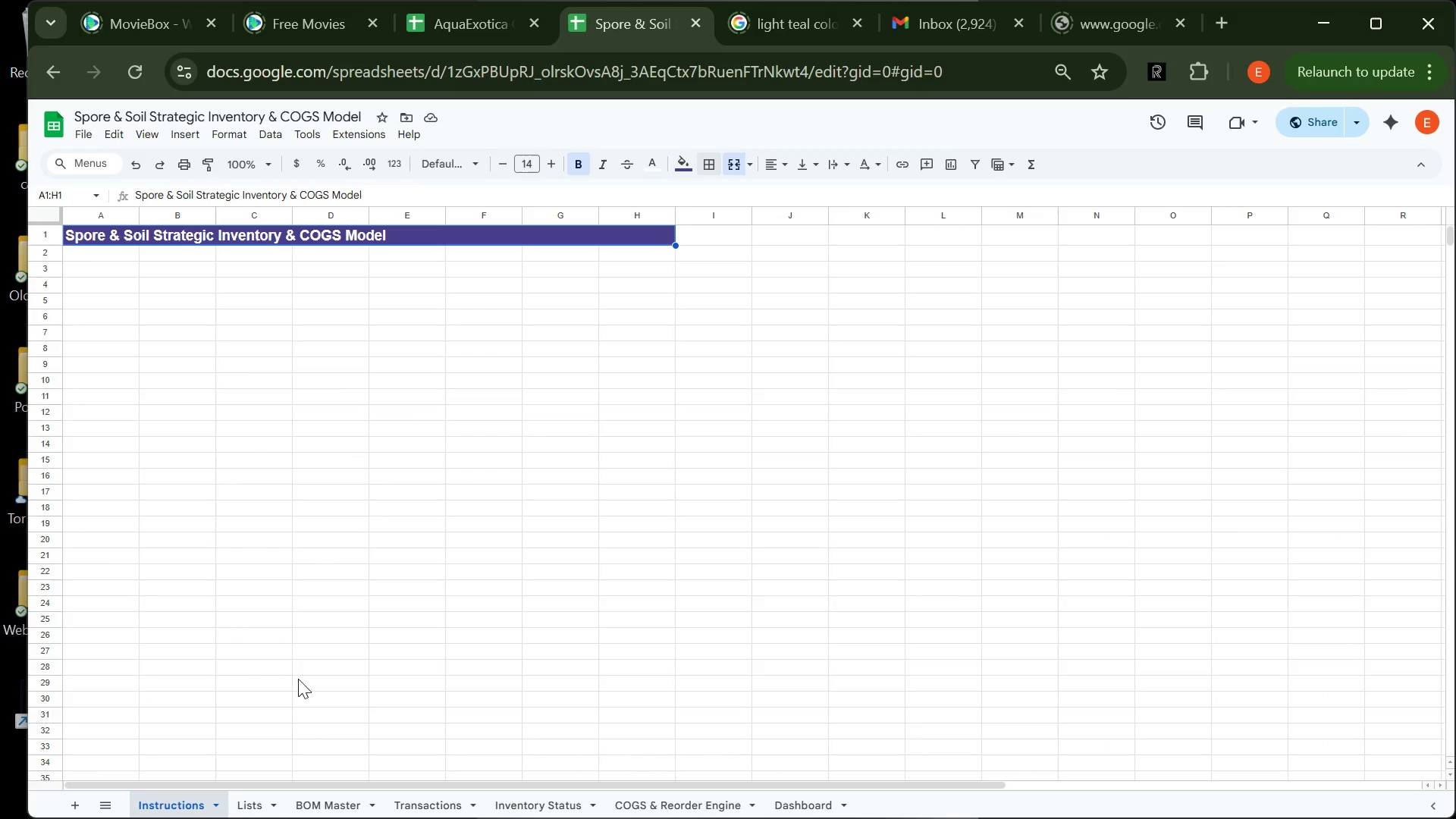 